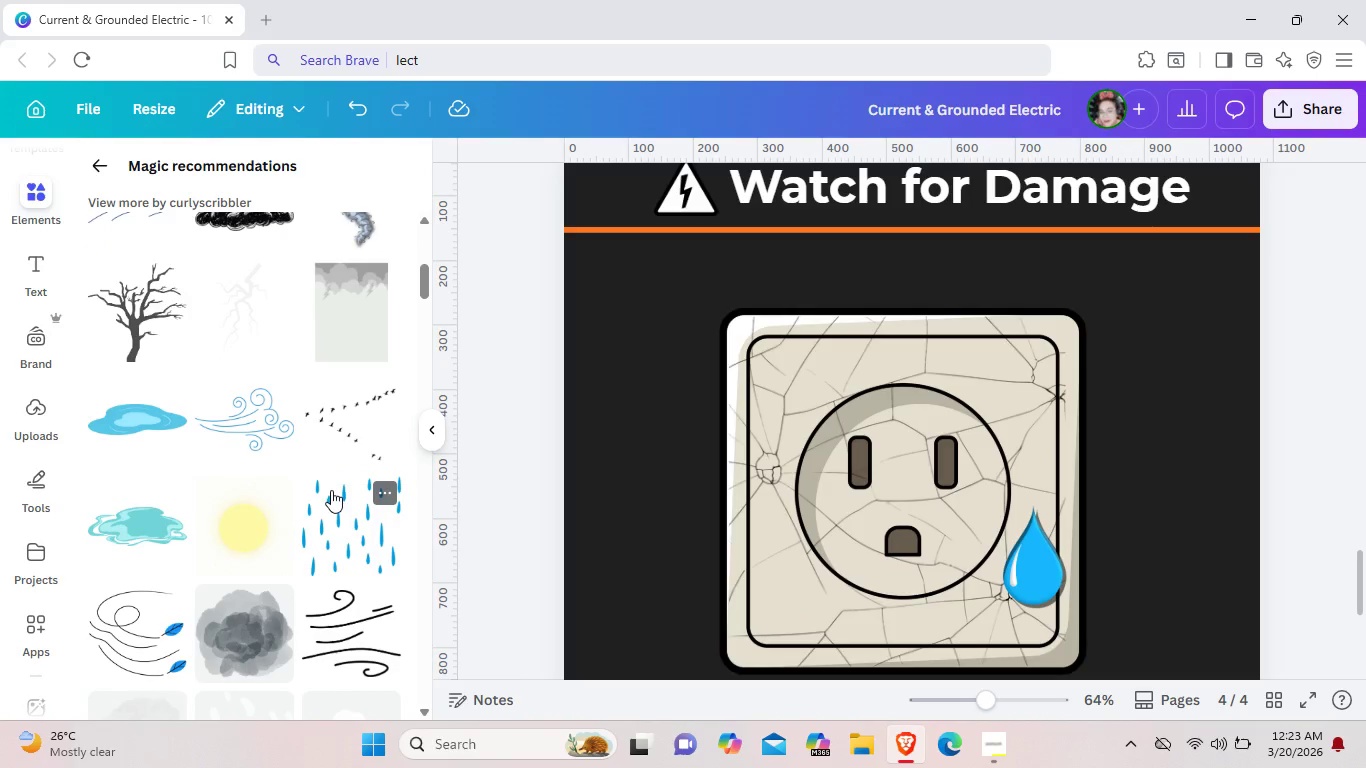 
left_click([351, 512])
 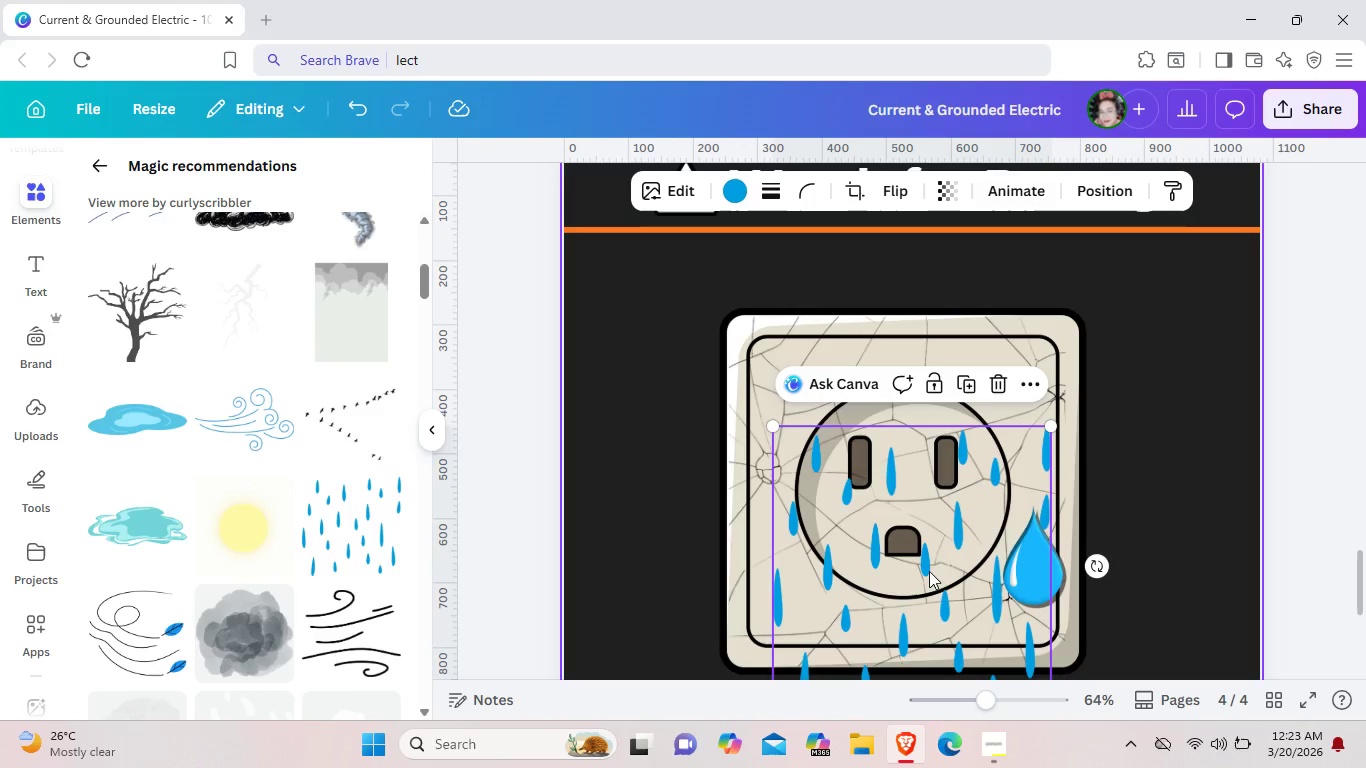 
left_click_drag(start_coordinate=[929, 571], to_coordinate=[725, 434])
 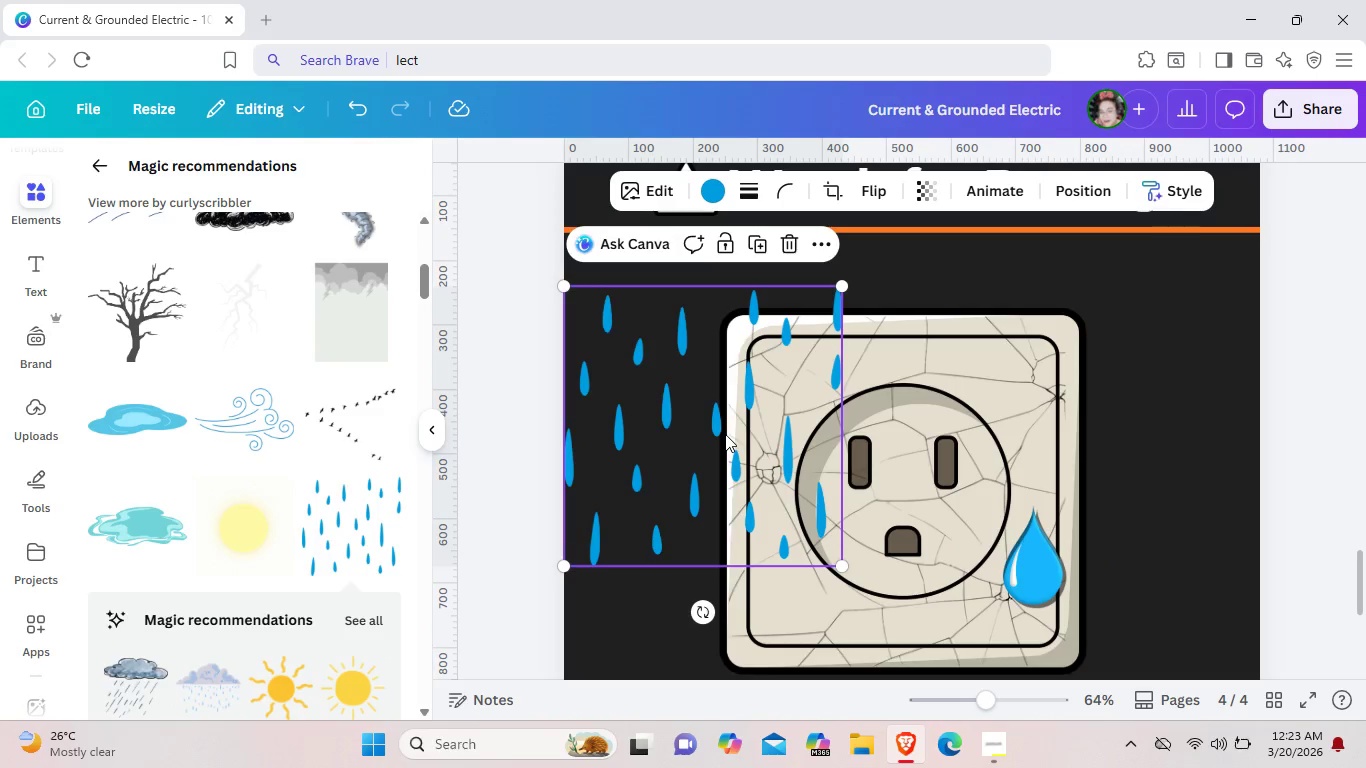 
key(Backspace)
 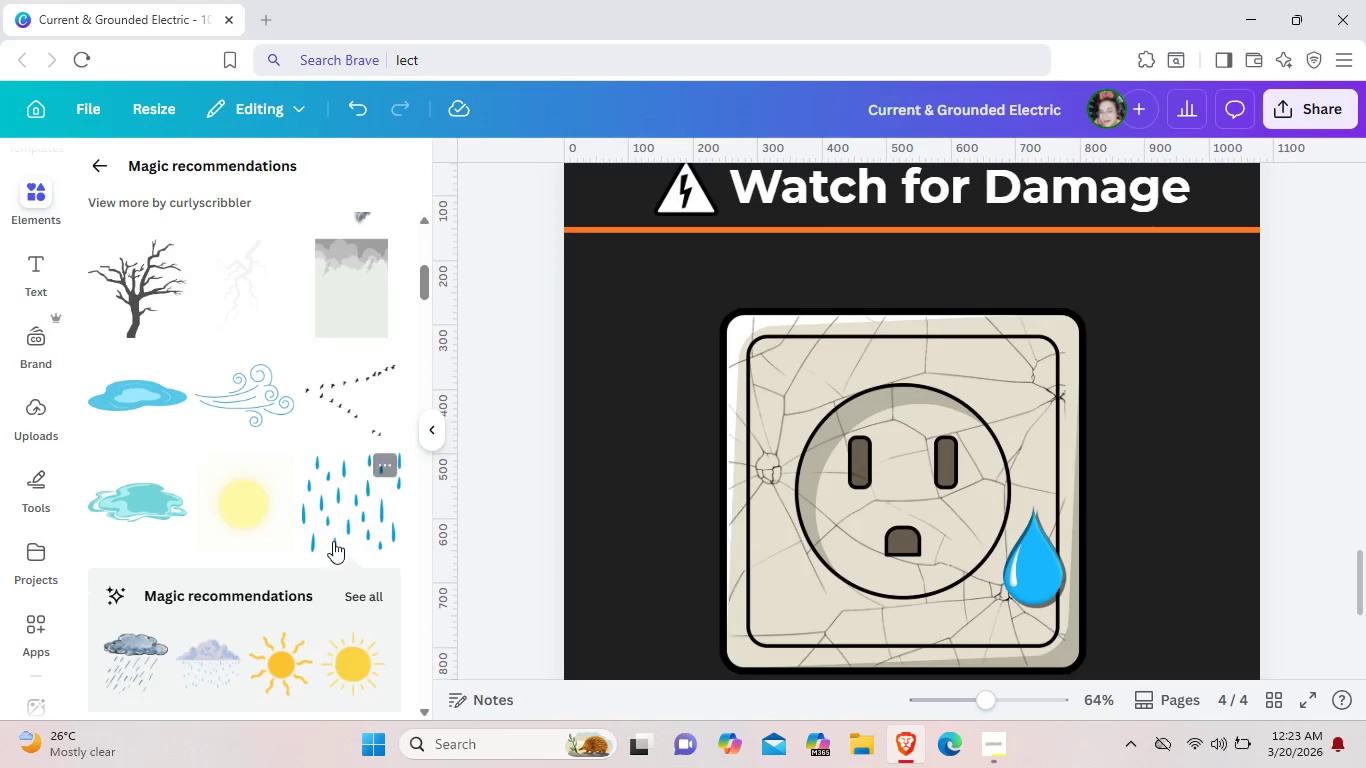 
scroll: coordinate [333, 541], scroll_direction: down, amount: 13.0
 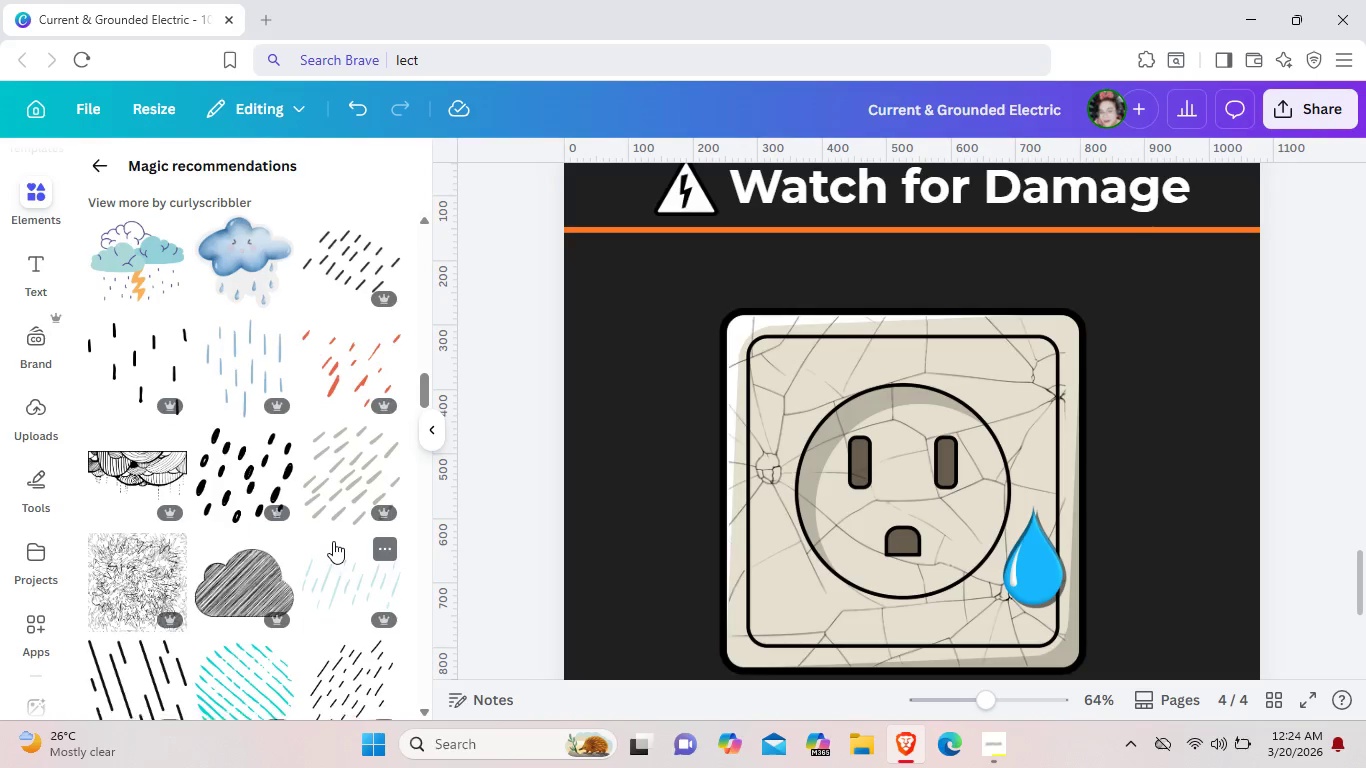 
scroll: coordinate [333, 541], scroll_direction: down, amount: 9.0
 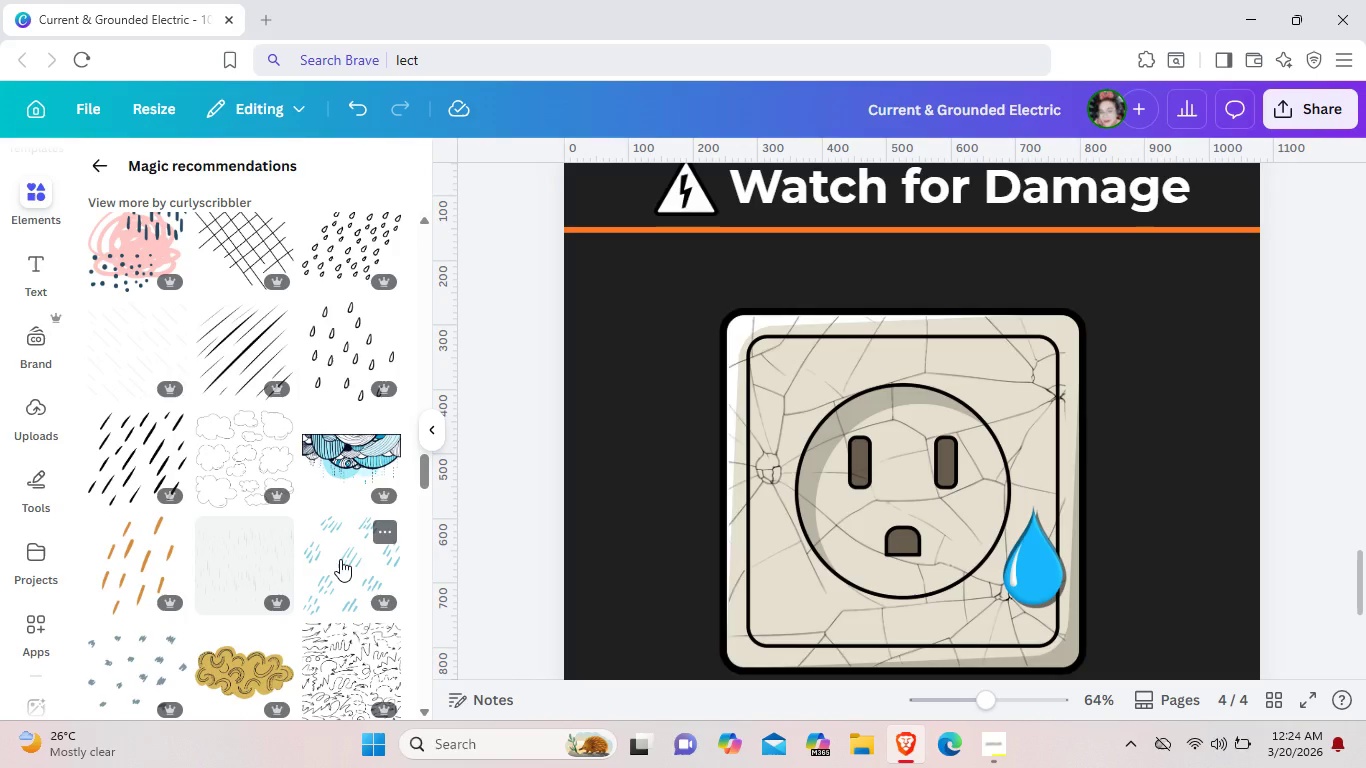 
scroll: coordinate [340, 559], scroll_direction: down, amount: 4.0
 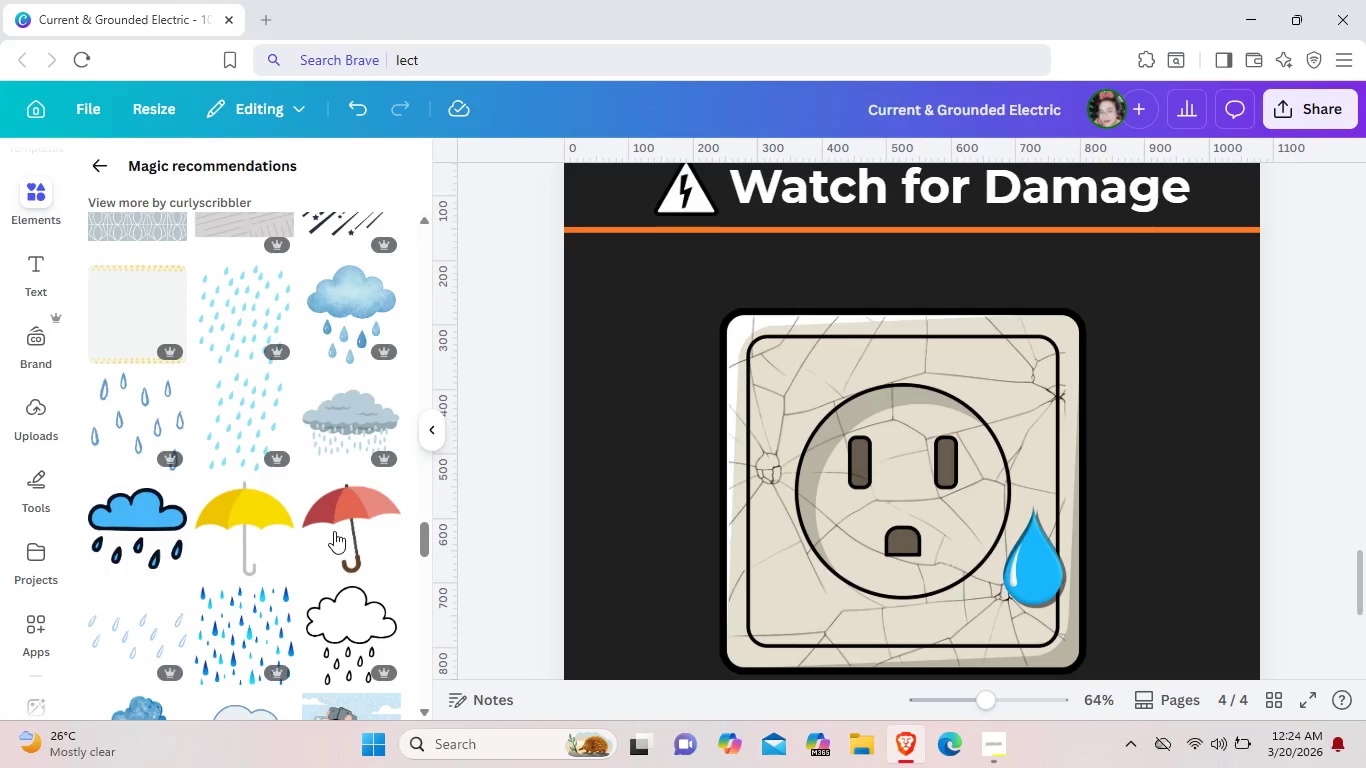 
left_click([269, 312])
 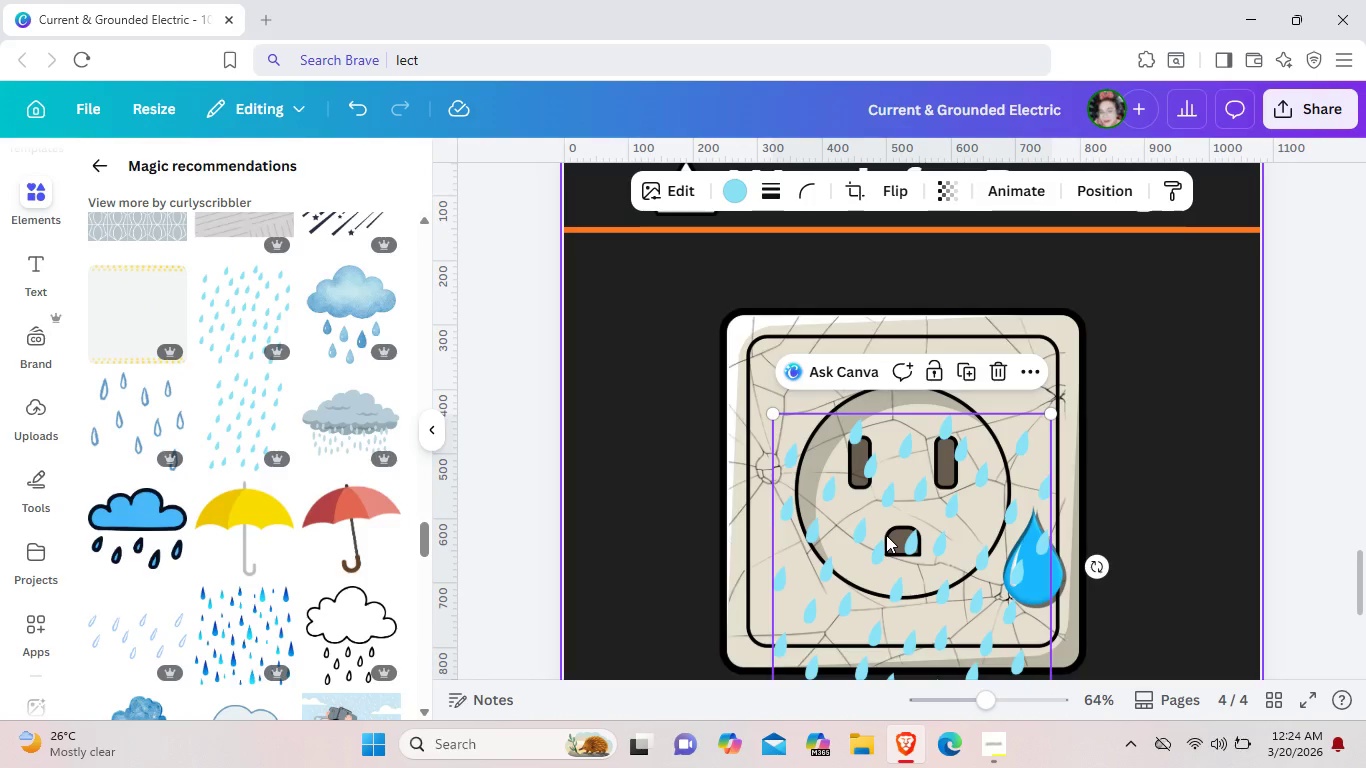 
left_click_drag(start_coordinate=[886, 535], to_coordinate=[1070, 382])
 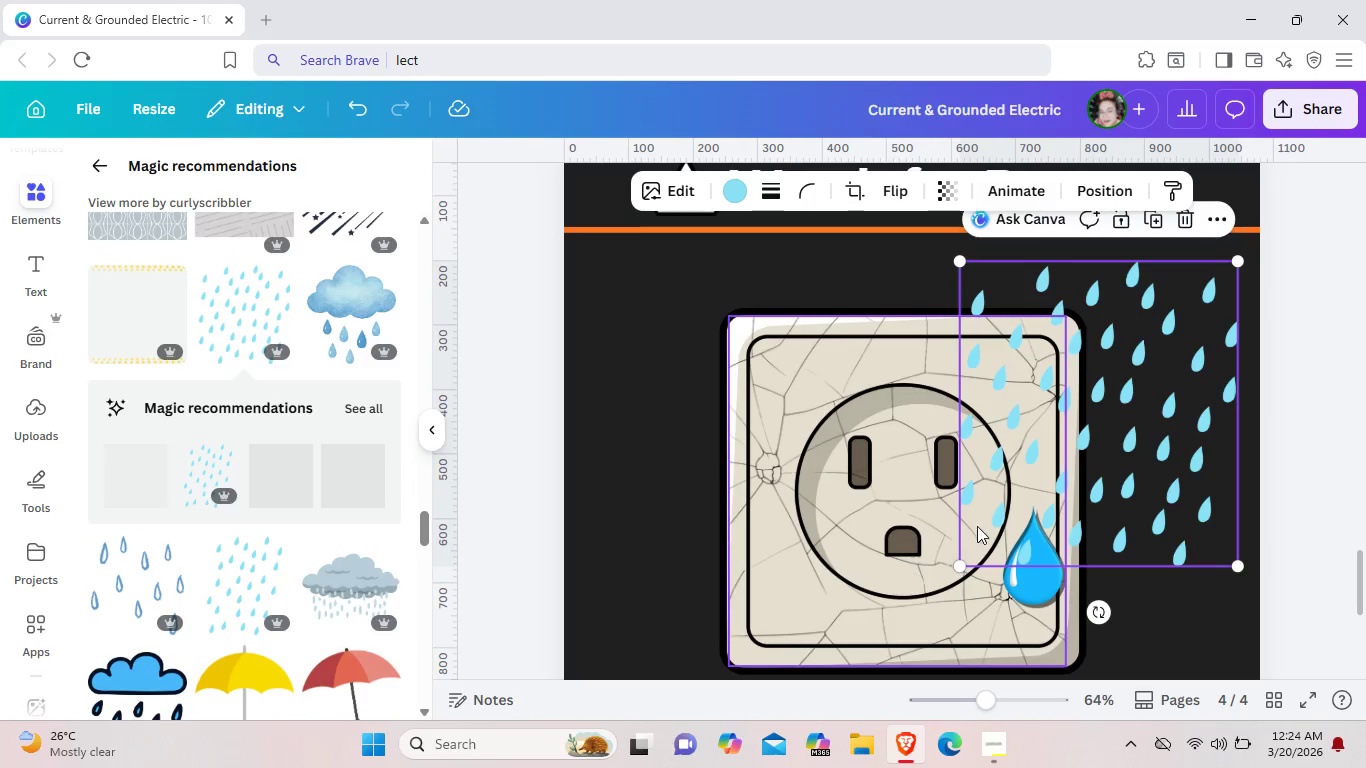 
left_click_drag(start_coordinate=[907, 567], to_coordinate=[989, 483])
 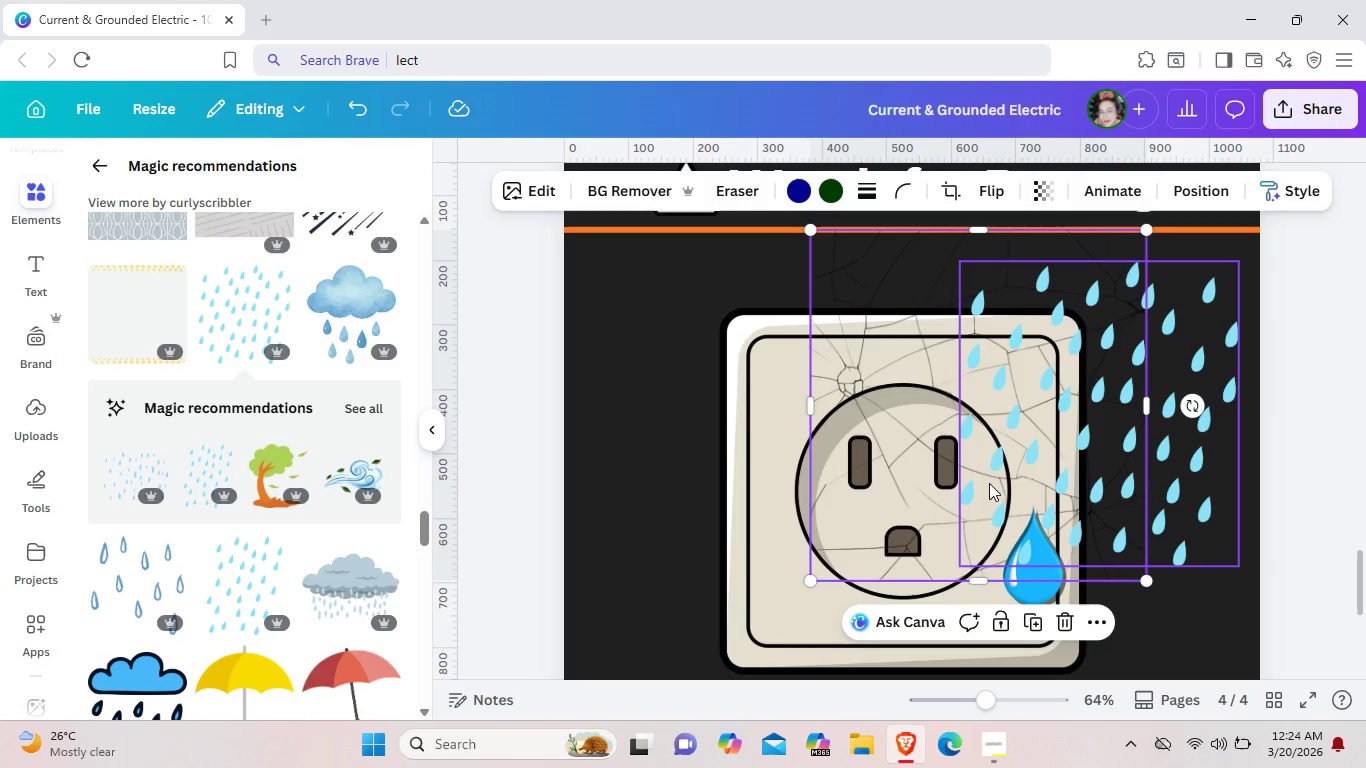 
key(Control+X)
 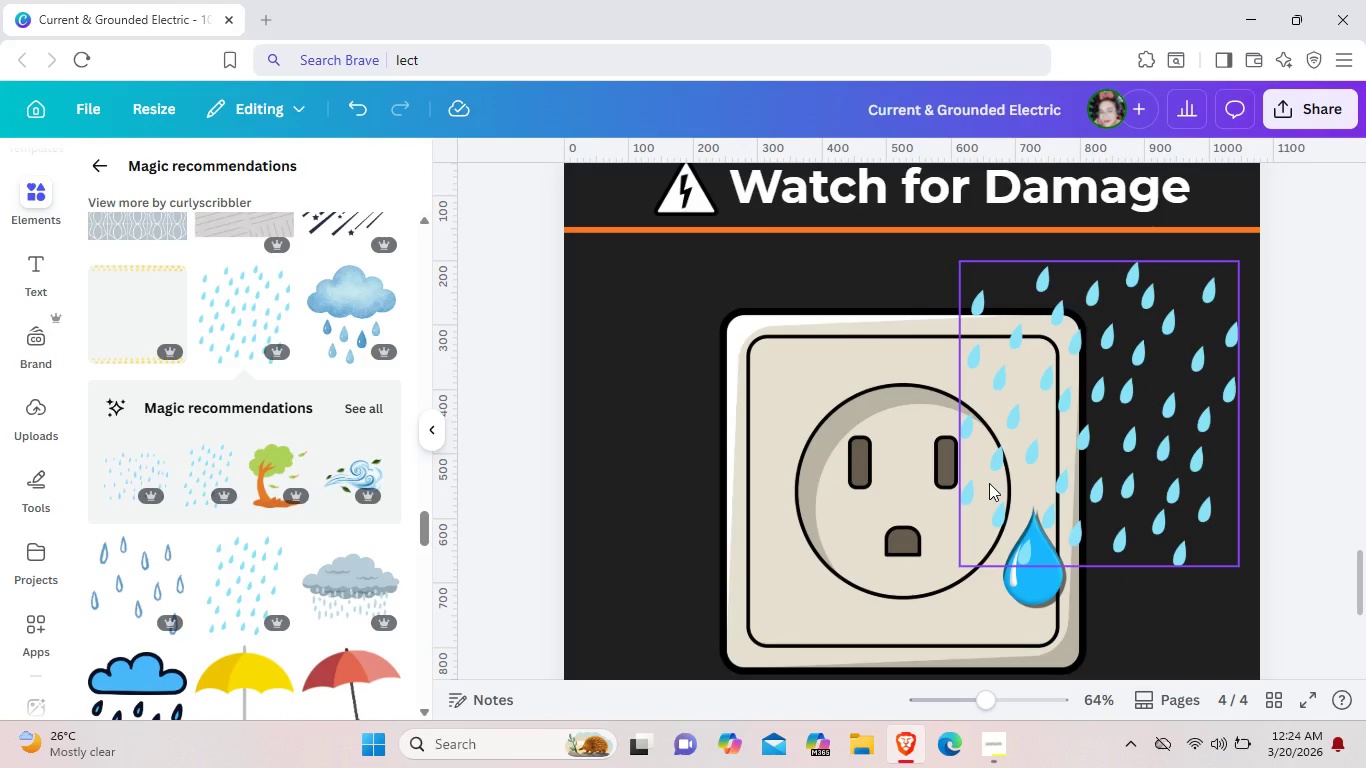 
key(Control+Z)
 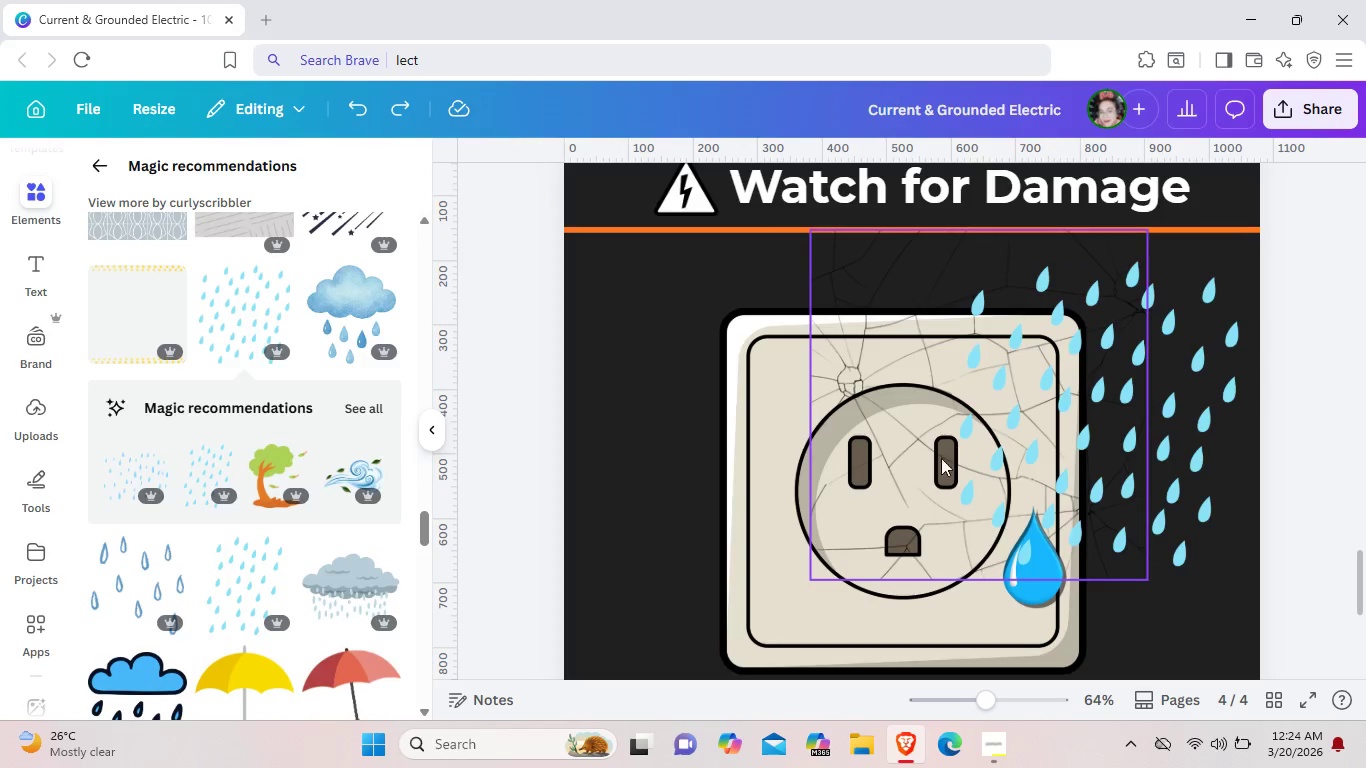 
left_click_drag(start_coordinate=[950, 446], to_coordinate=[900, 528])
 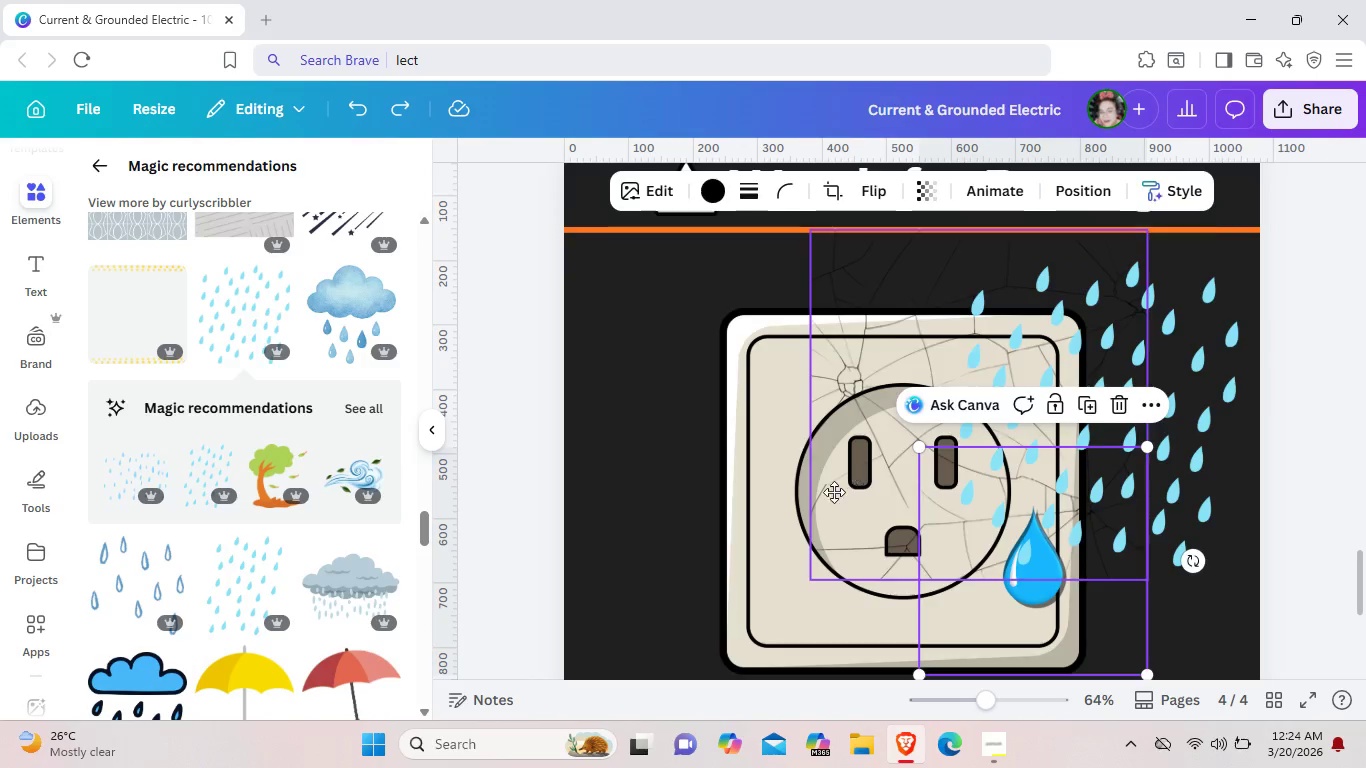 
left_click_drag(start_coordinate=[880, 416], to_coordinate=[805, 500])
 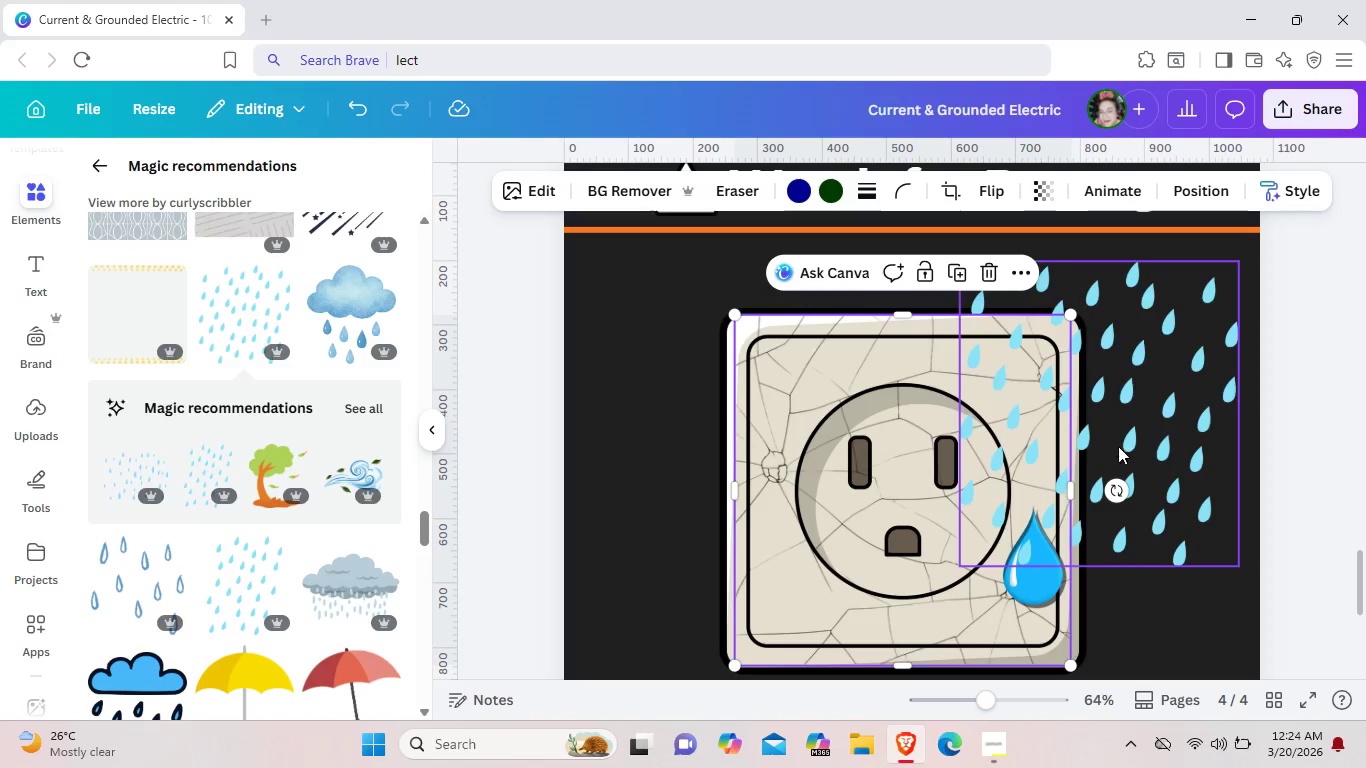 
left_click_drag(start_coordinate=[1112, 446], to_coordinate=[1133, 411])
 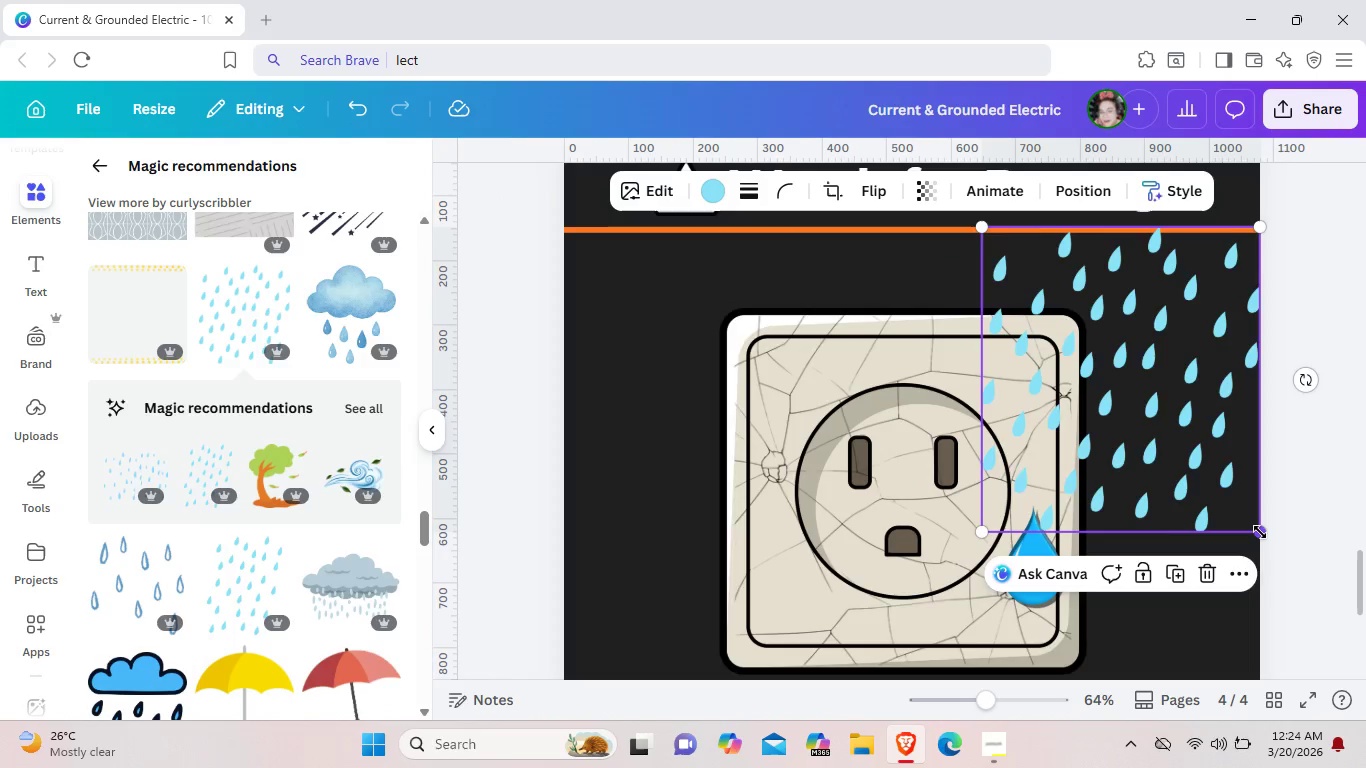 
left_click_drag(start_coordinate=[1260, 532], to_coordinate=[1299, 716])
 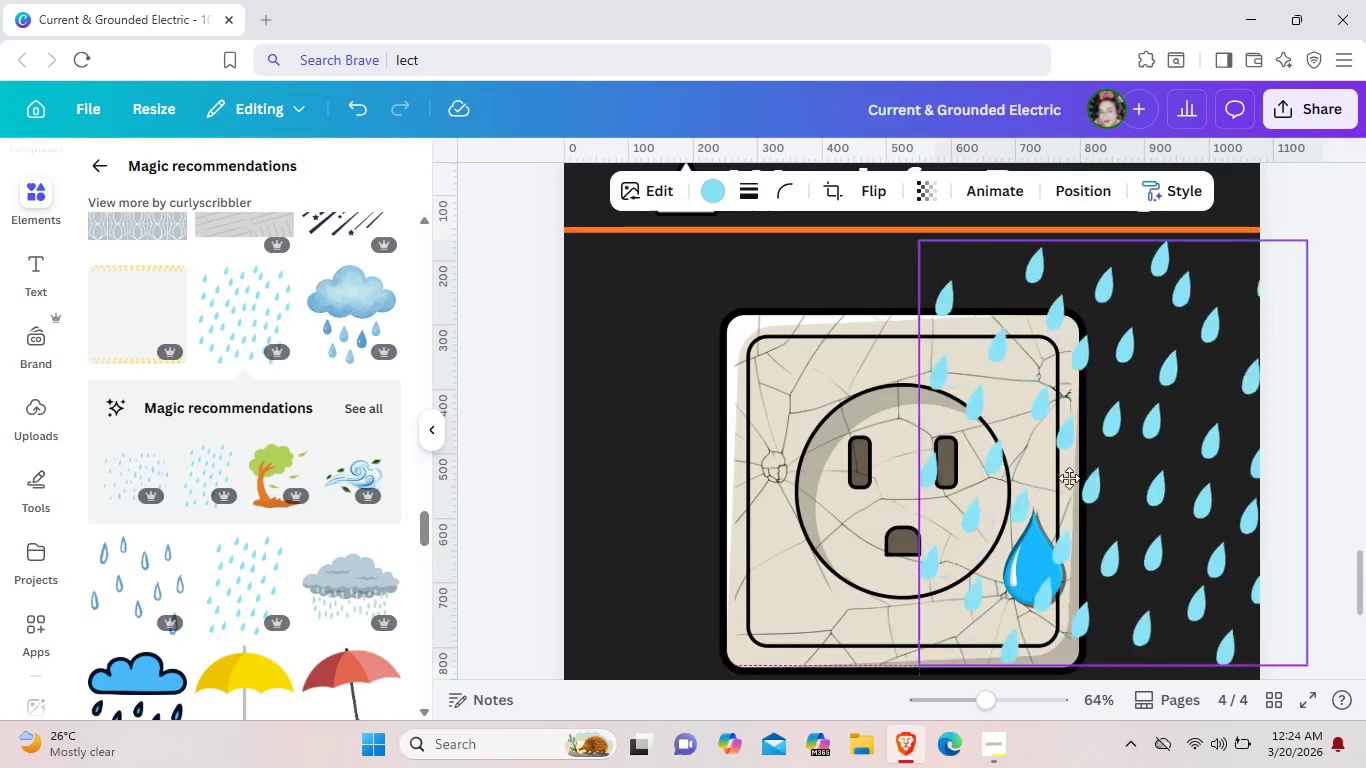 
left_click_drag(start_coordinate=[1152, 464], to_coordinate=[1048, 475])
 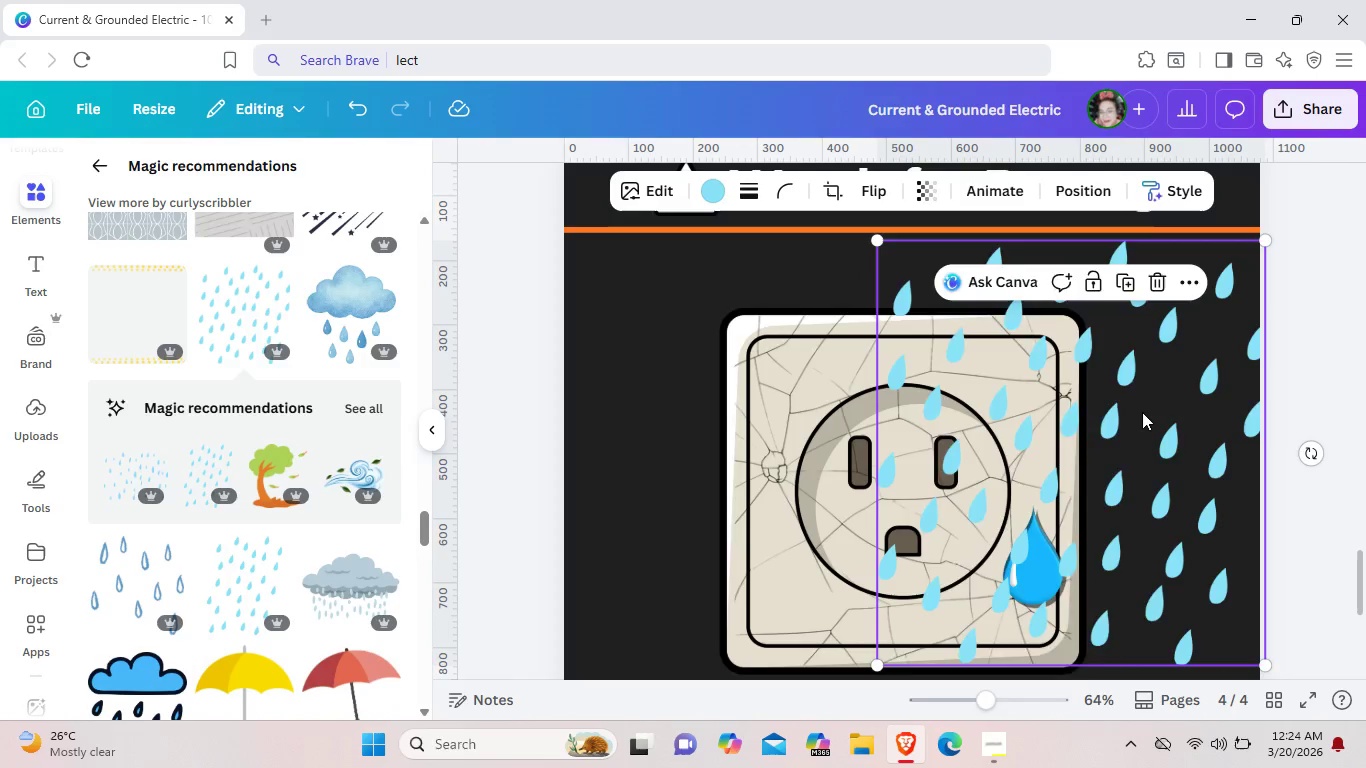 
right_click([1142, 412])
 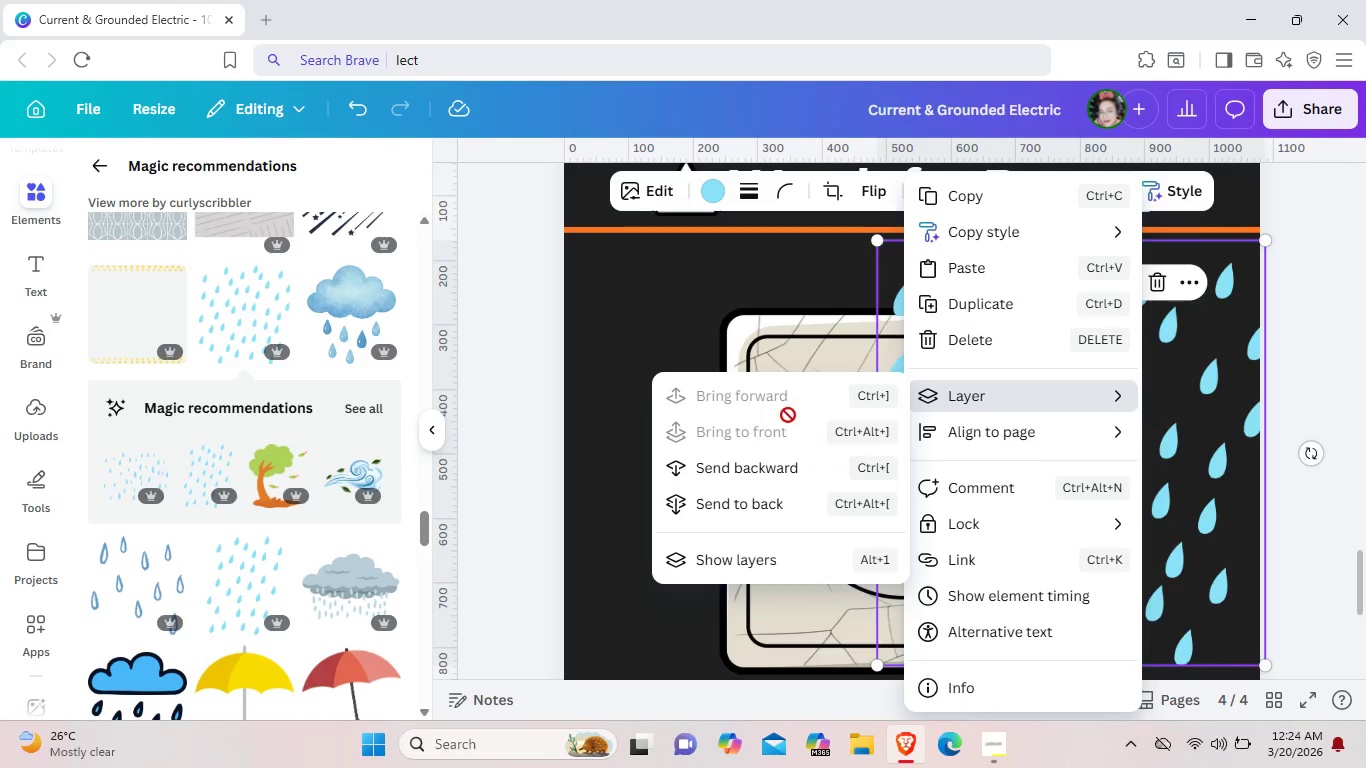 
left_click([776, 463])
 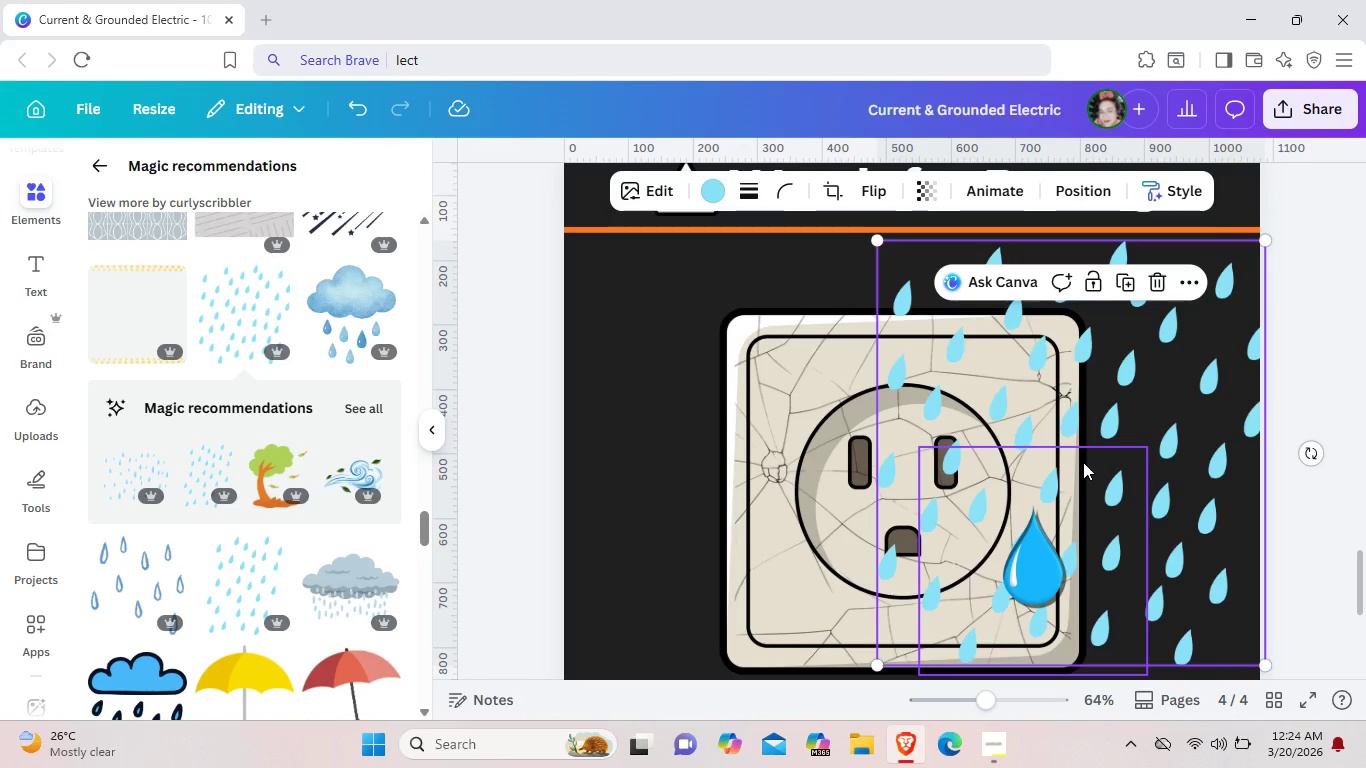 
right_click([1083, 462])
 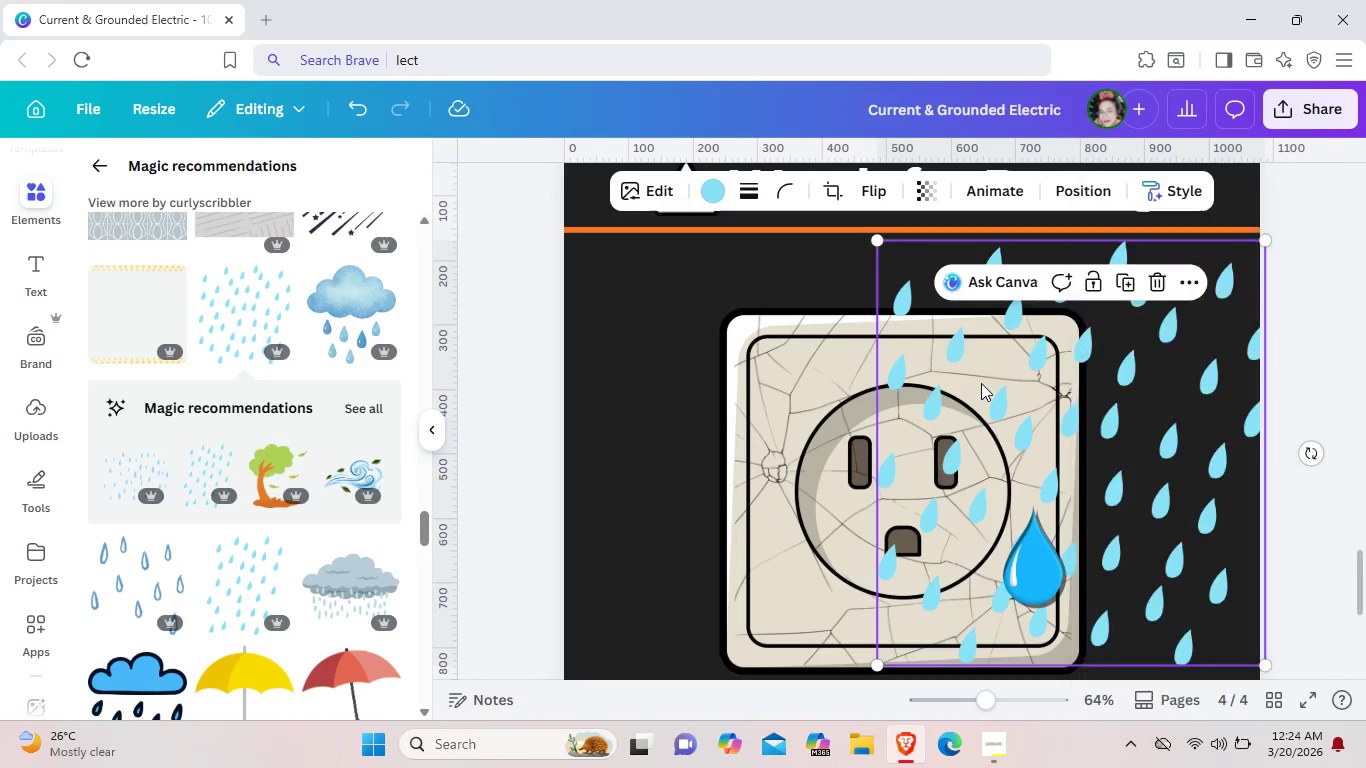 
left_click([981, 383])
 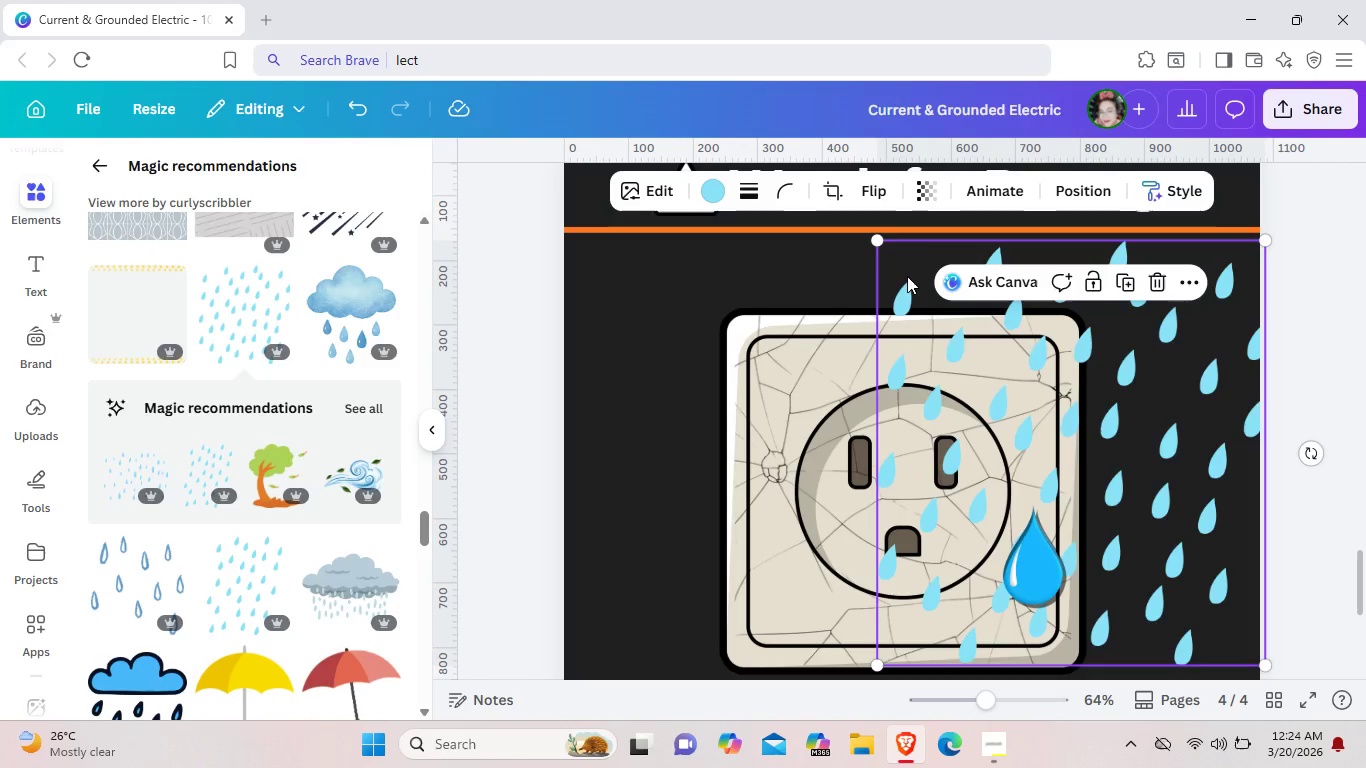 
left_click([907, 276])
 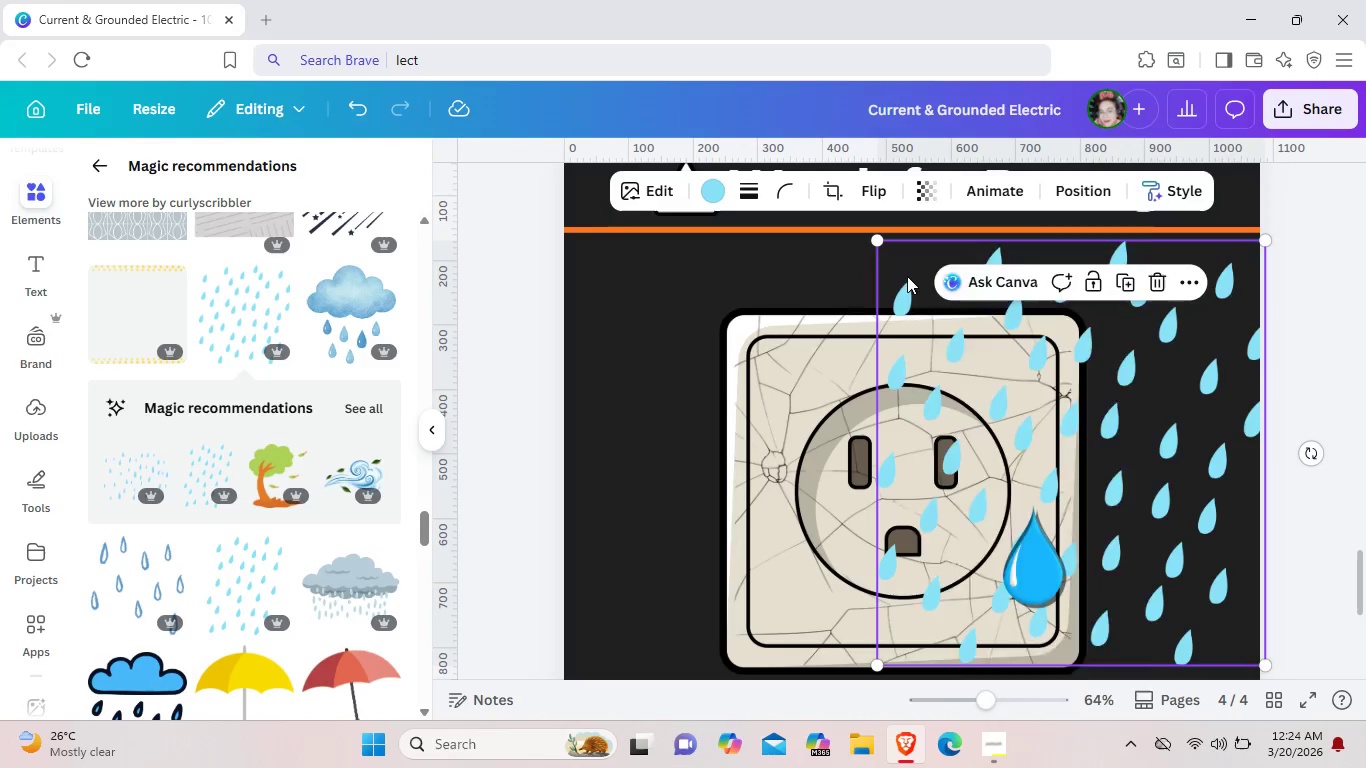 
right_click([907, 276])
 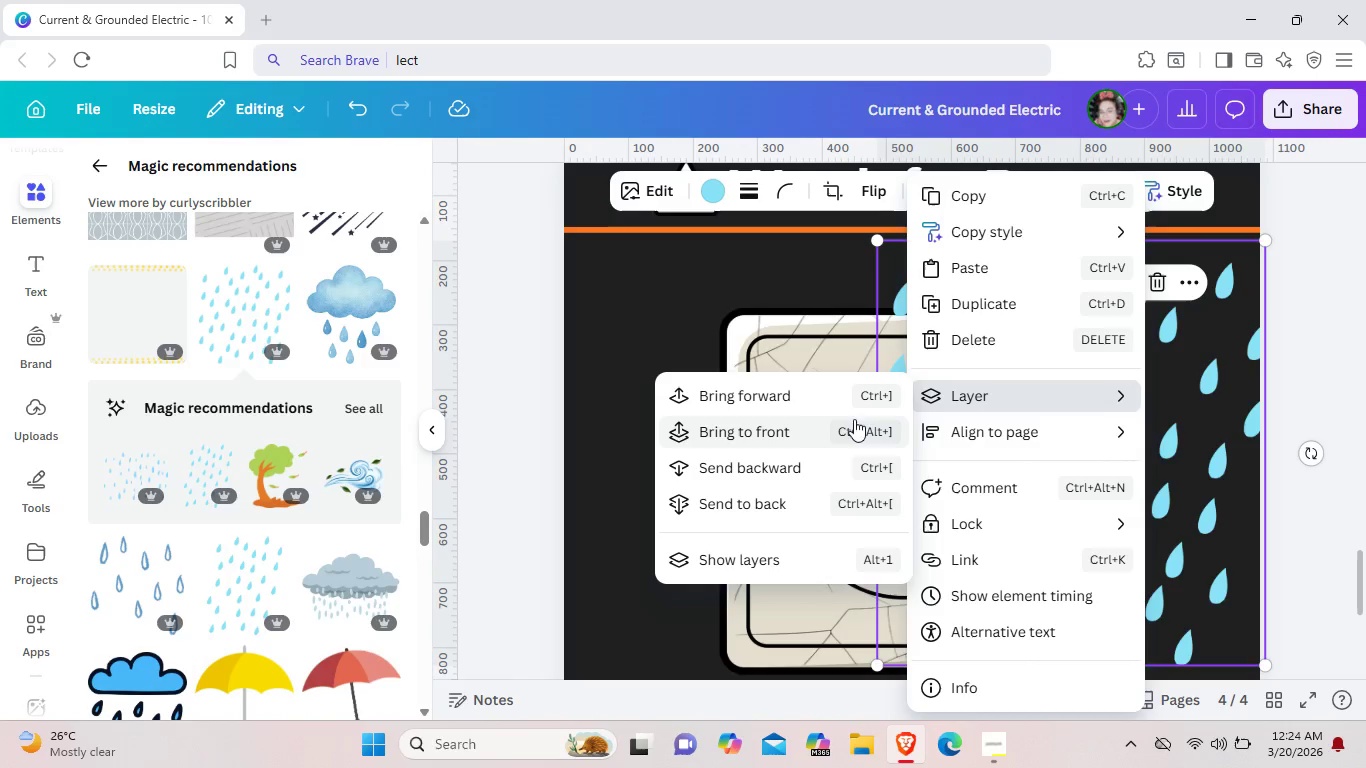 
left_click([842, 464])
 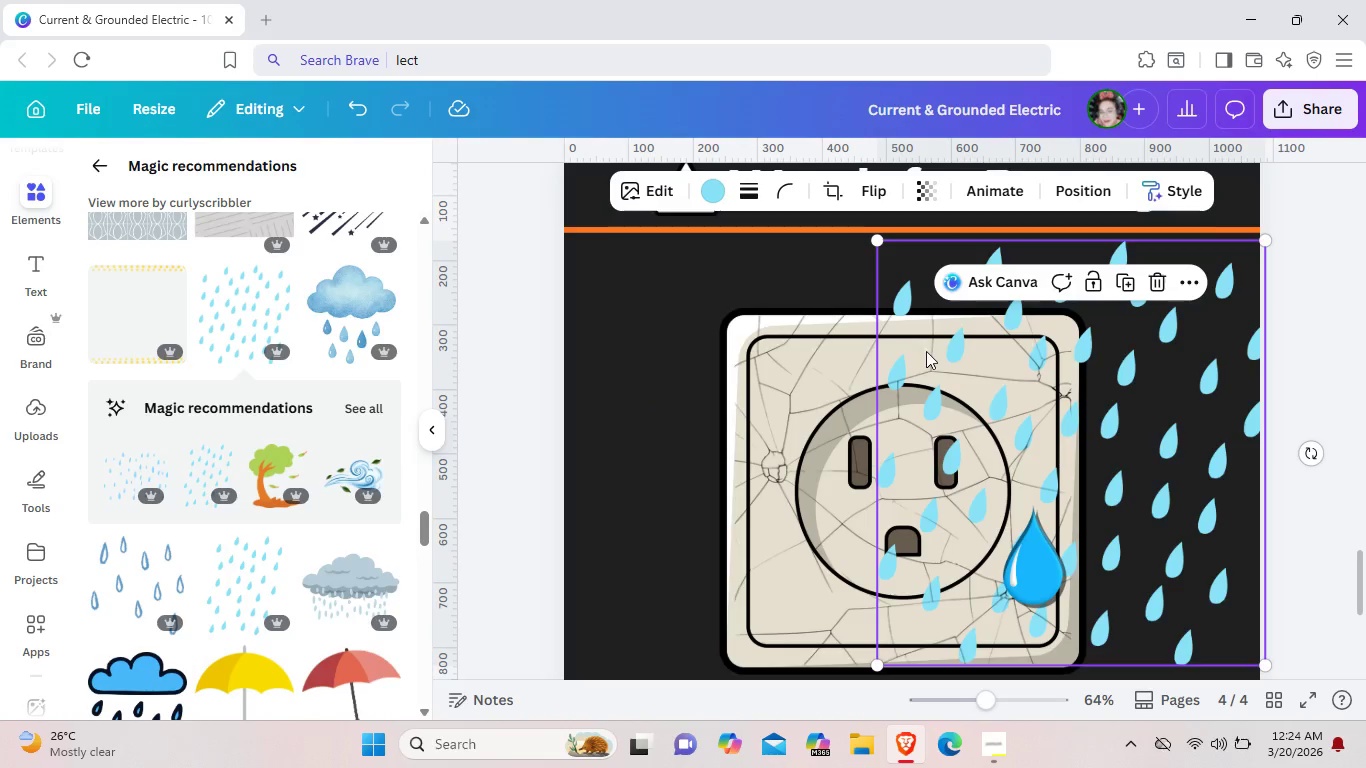 
right_click([926, 351])
 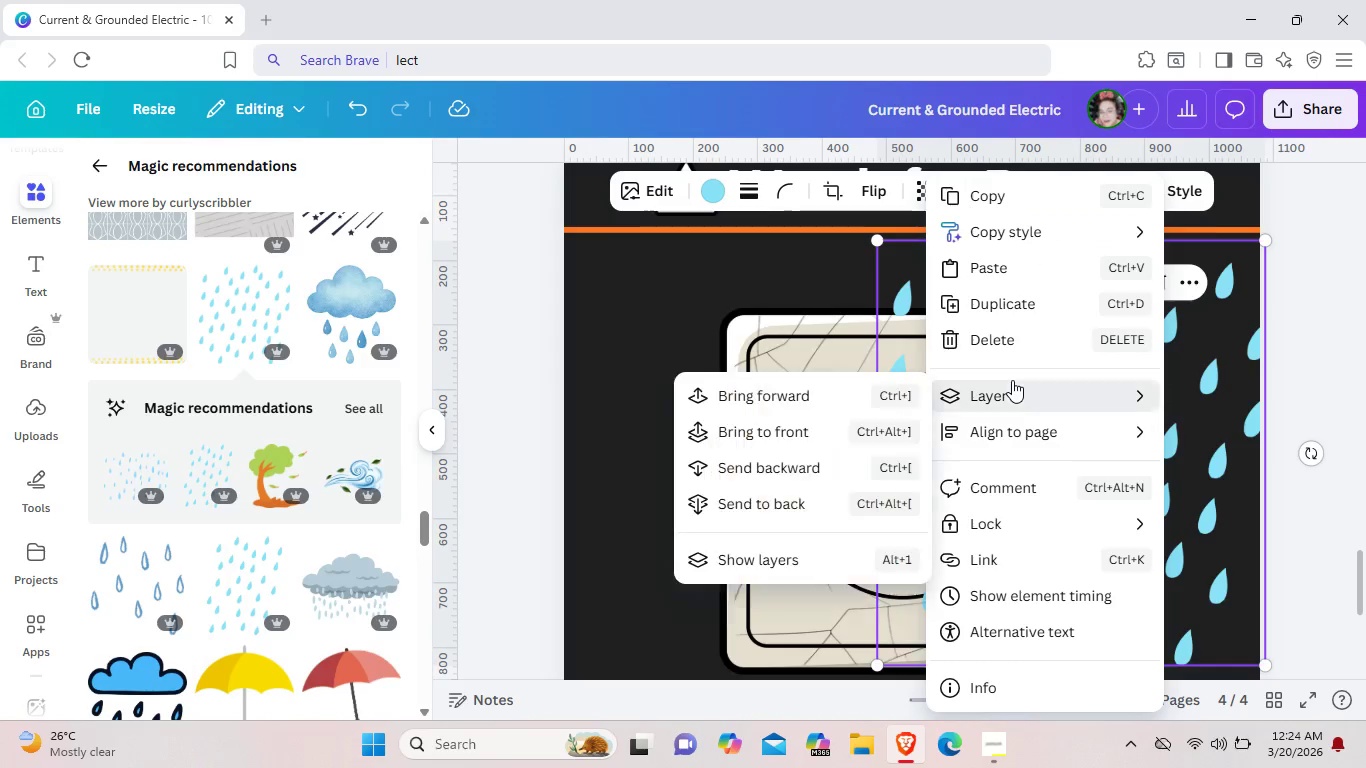 
left_click([843, 469])
 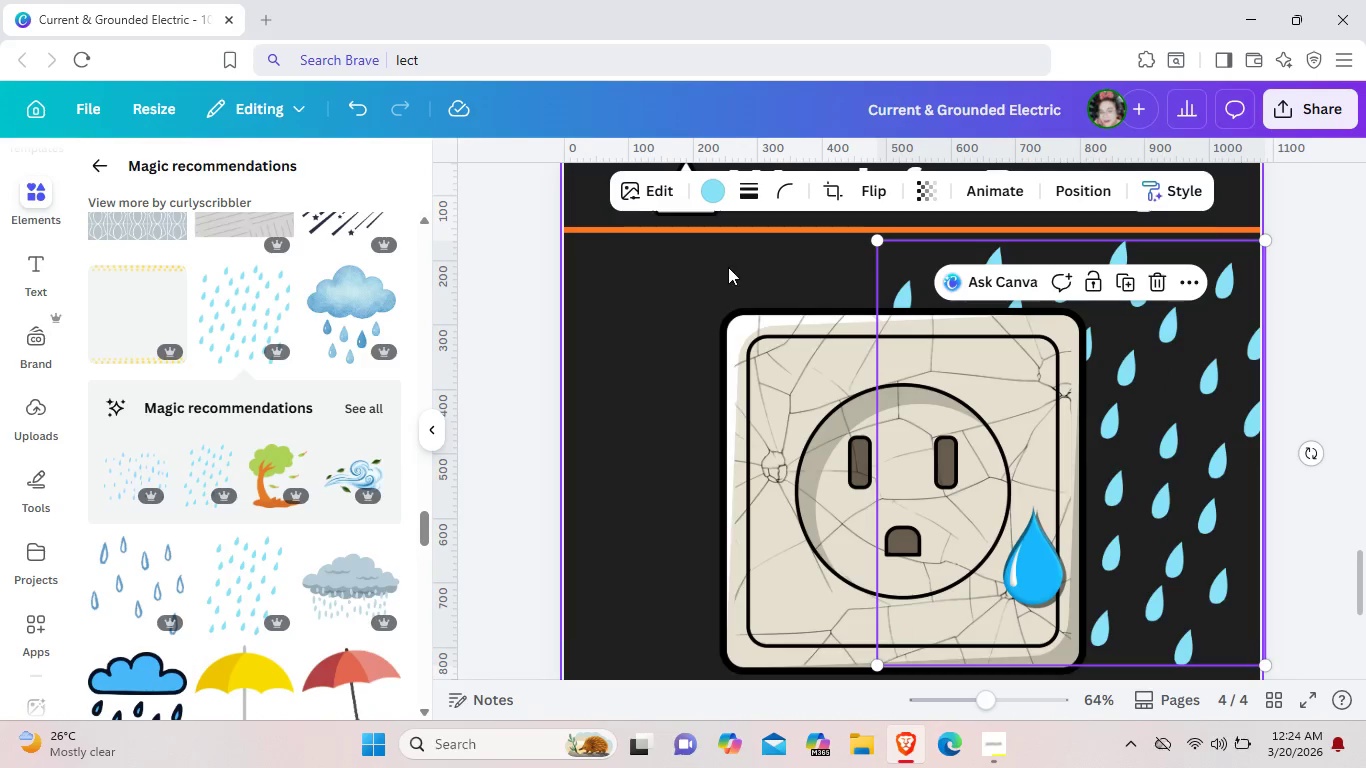 
left_click([726, 265])
 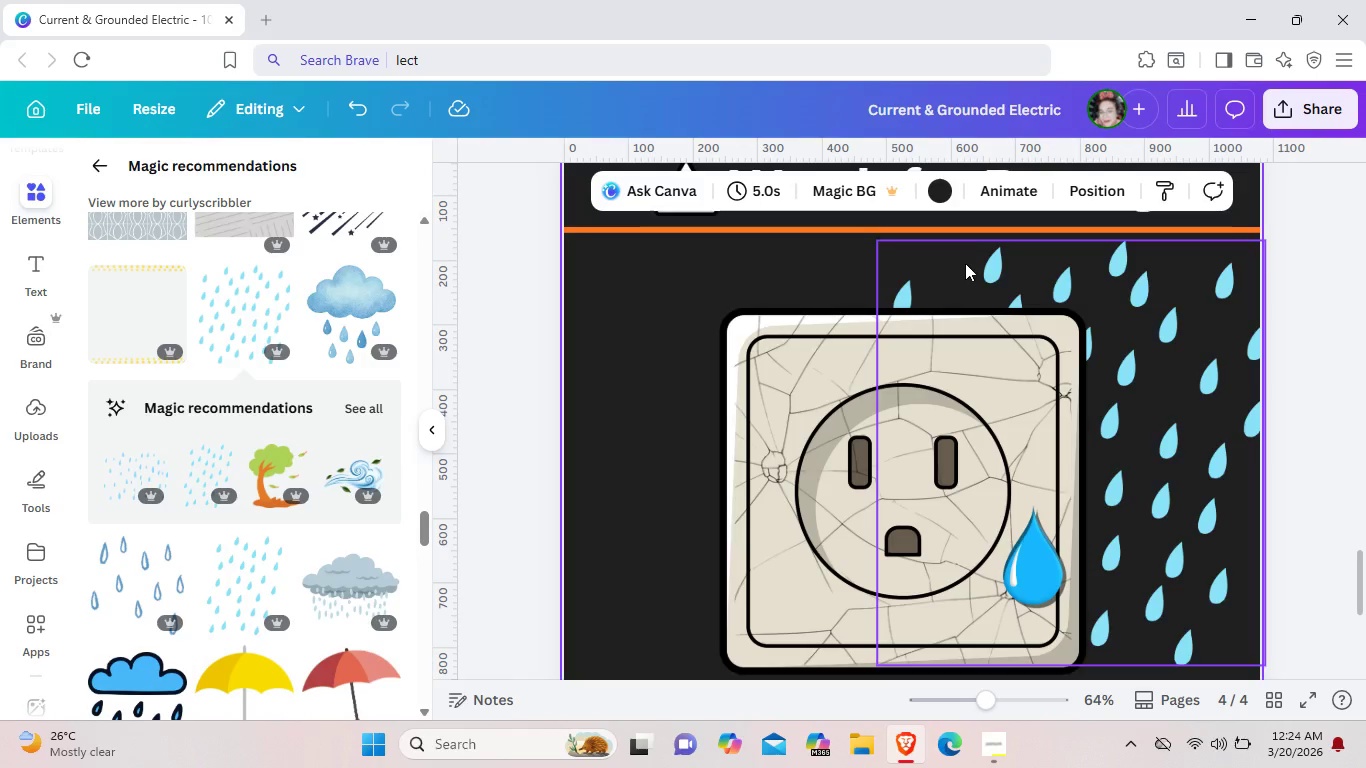 
left_click([965, 263])
 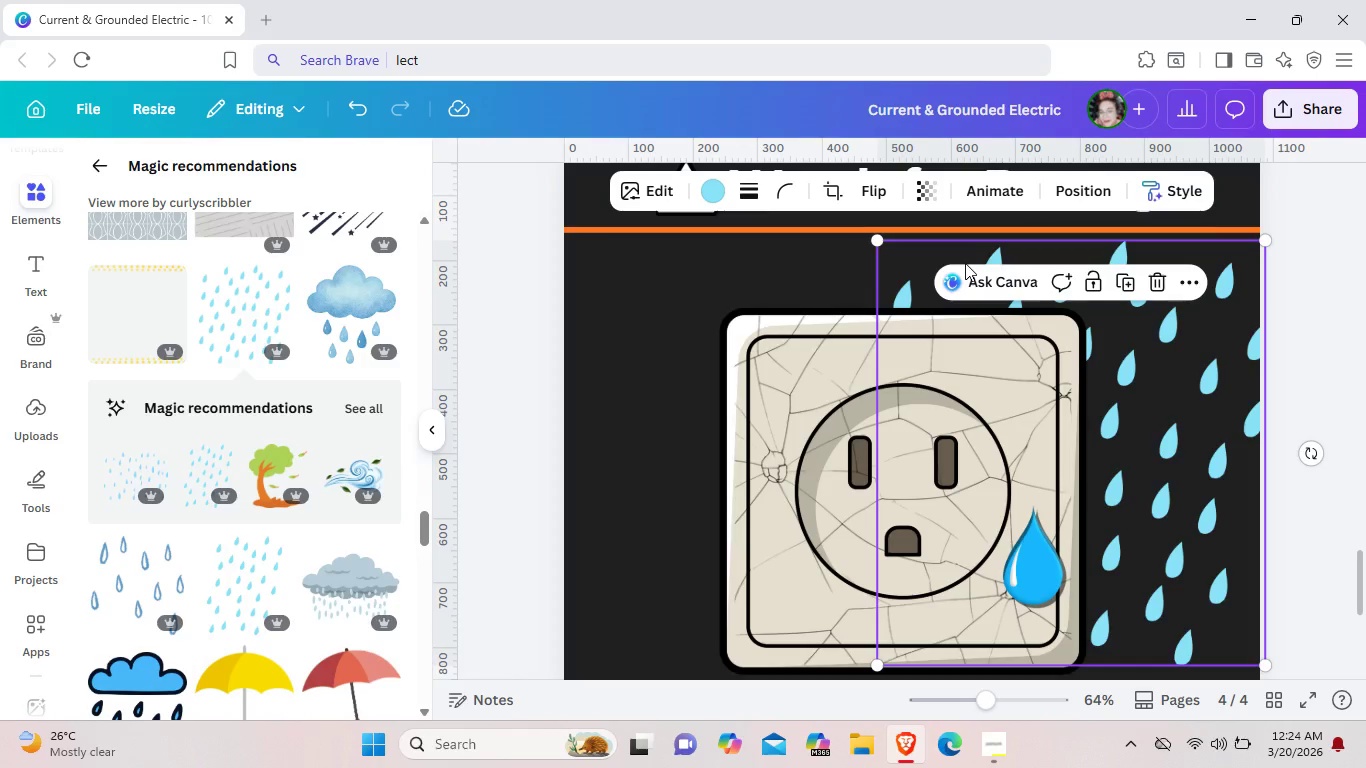 
key(Control+C)
 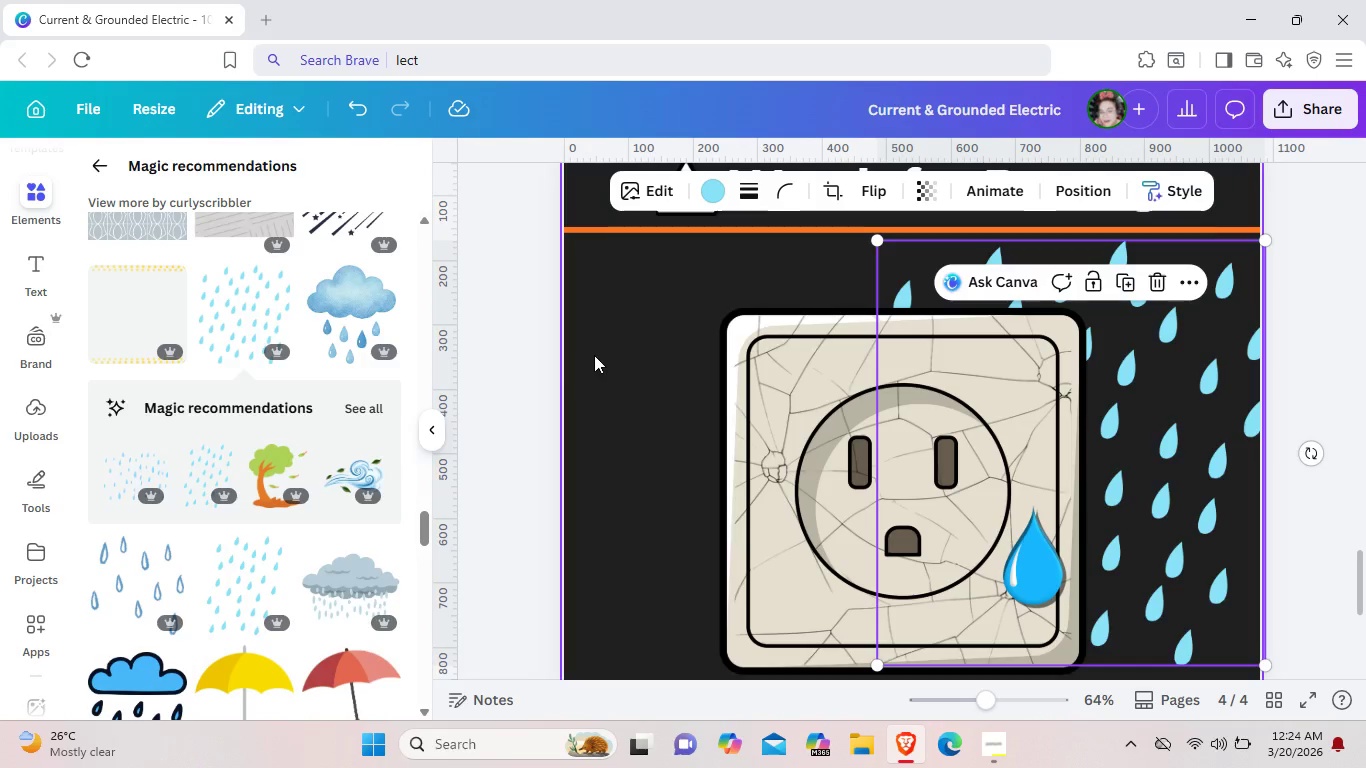 
left_click([594, 355])
 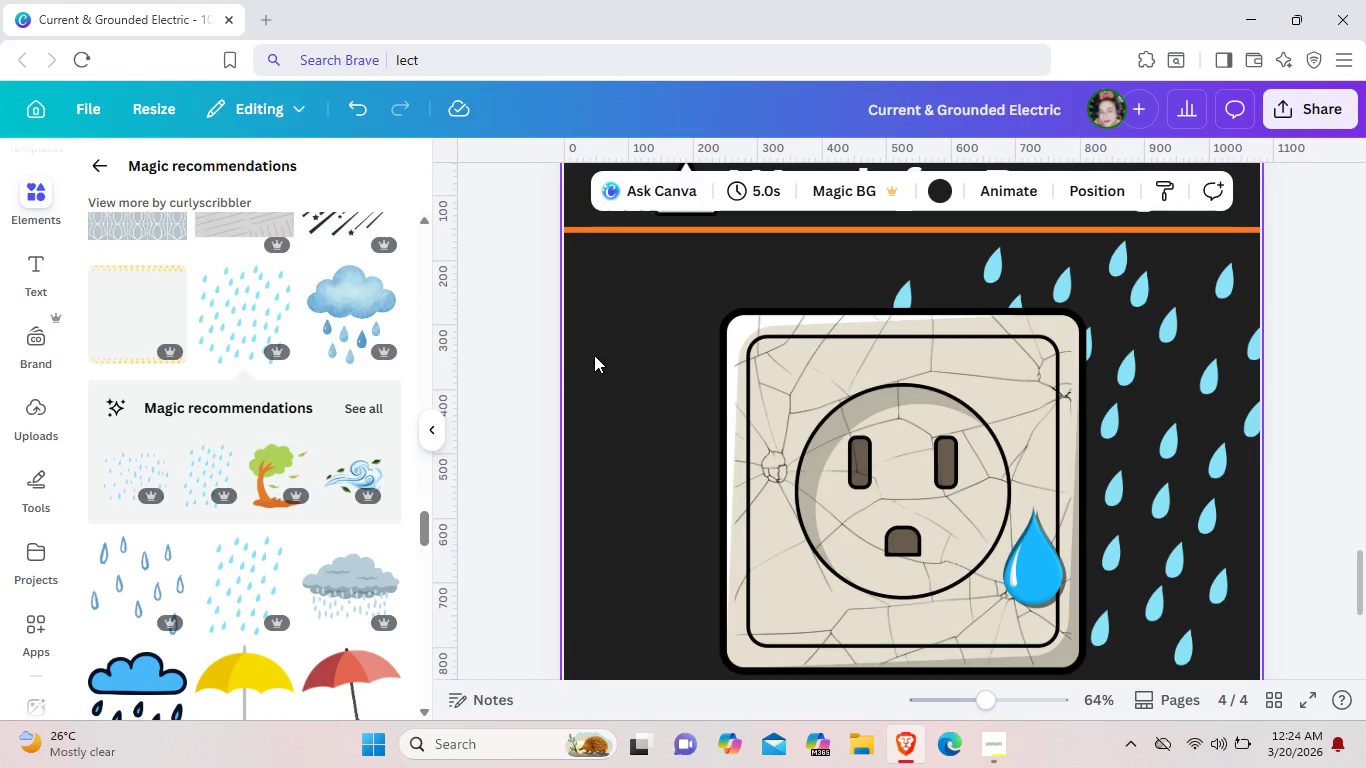 
key(Control+V)
 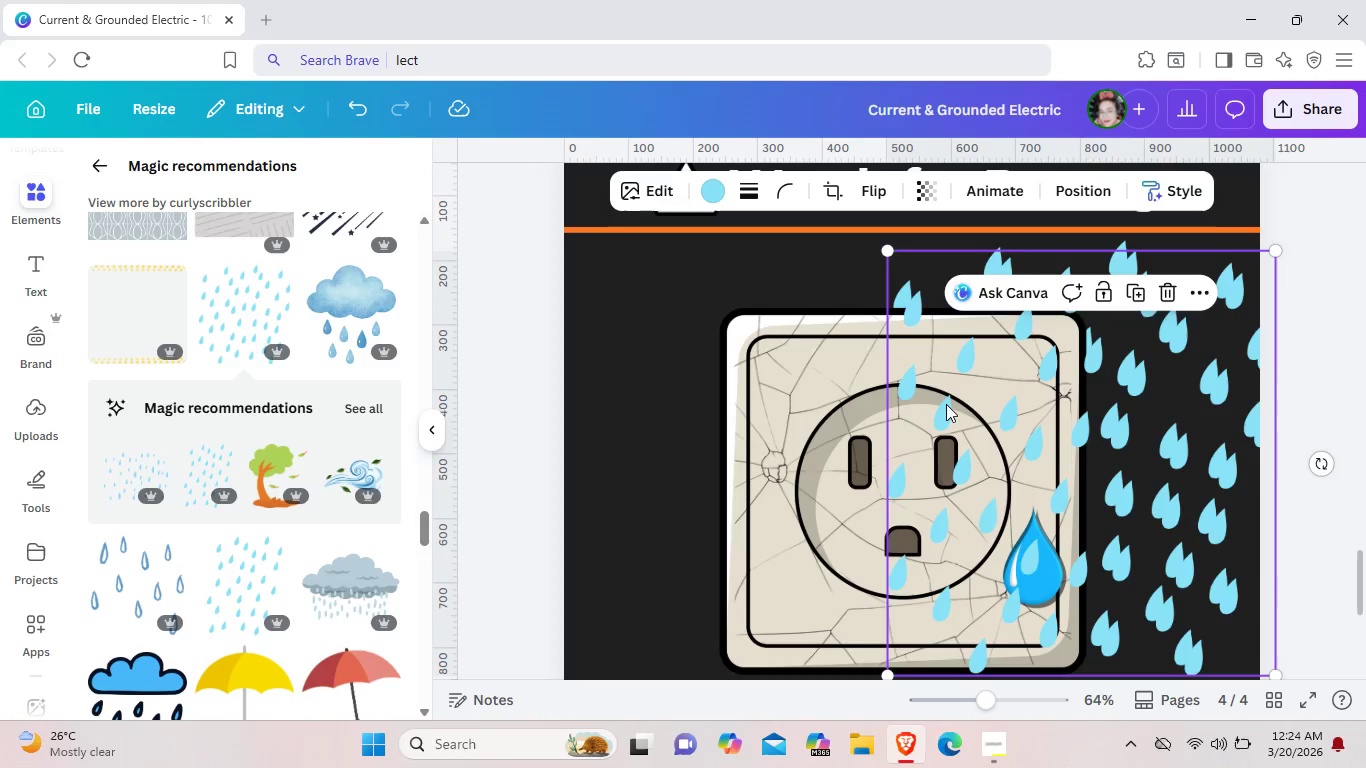 
left_click_drag(start_coordinate=[946, 404], to_coordinate=[572, 400])
 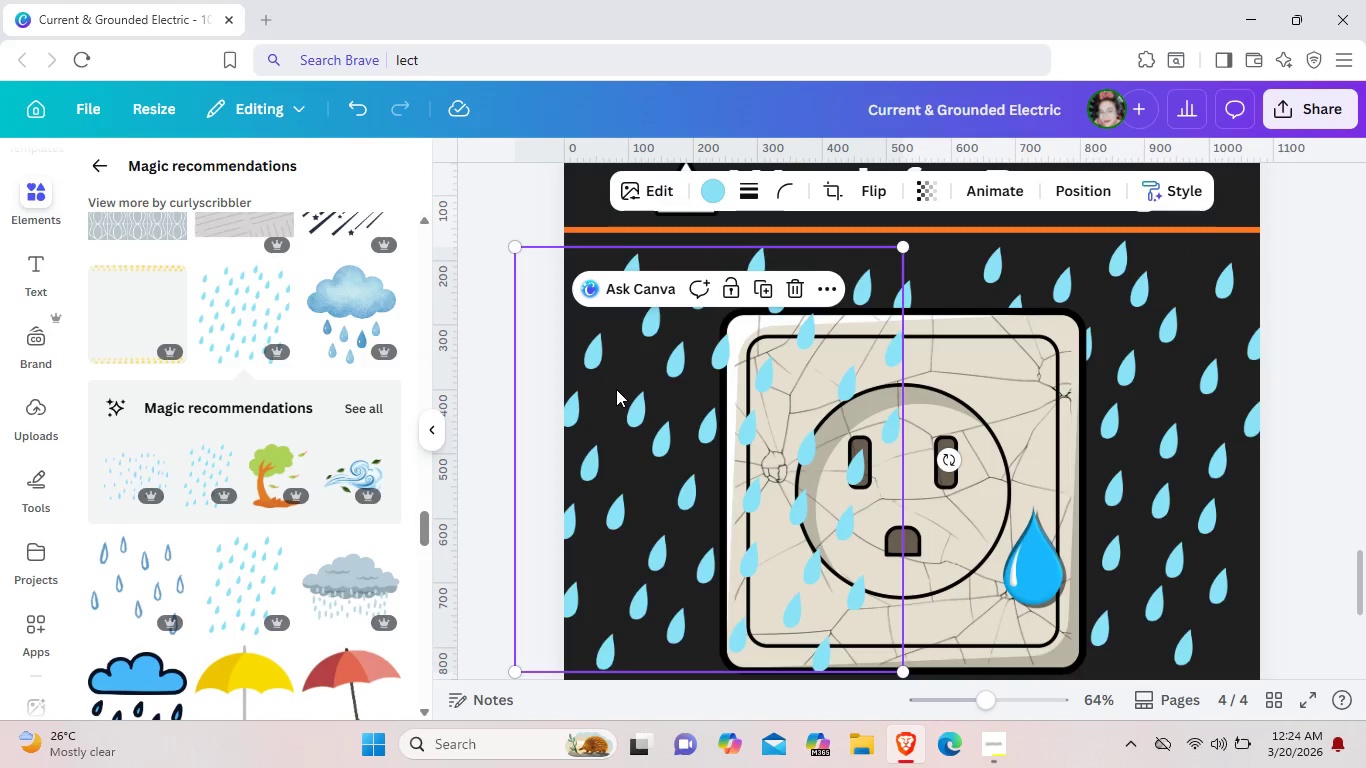 
right_click([616, 389])
 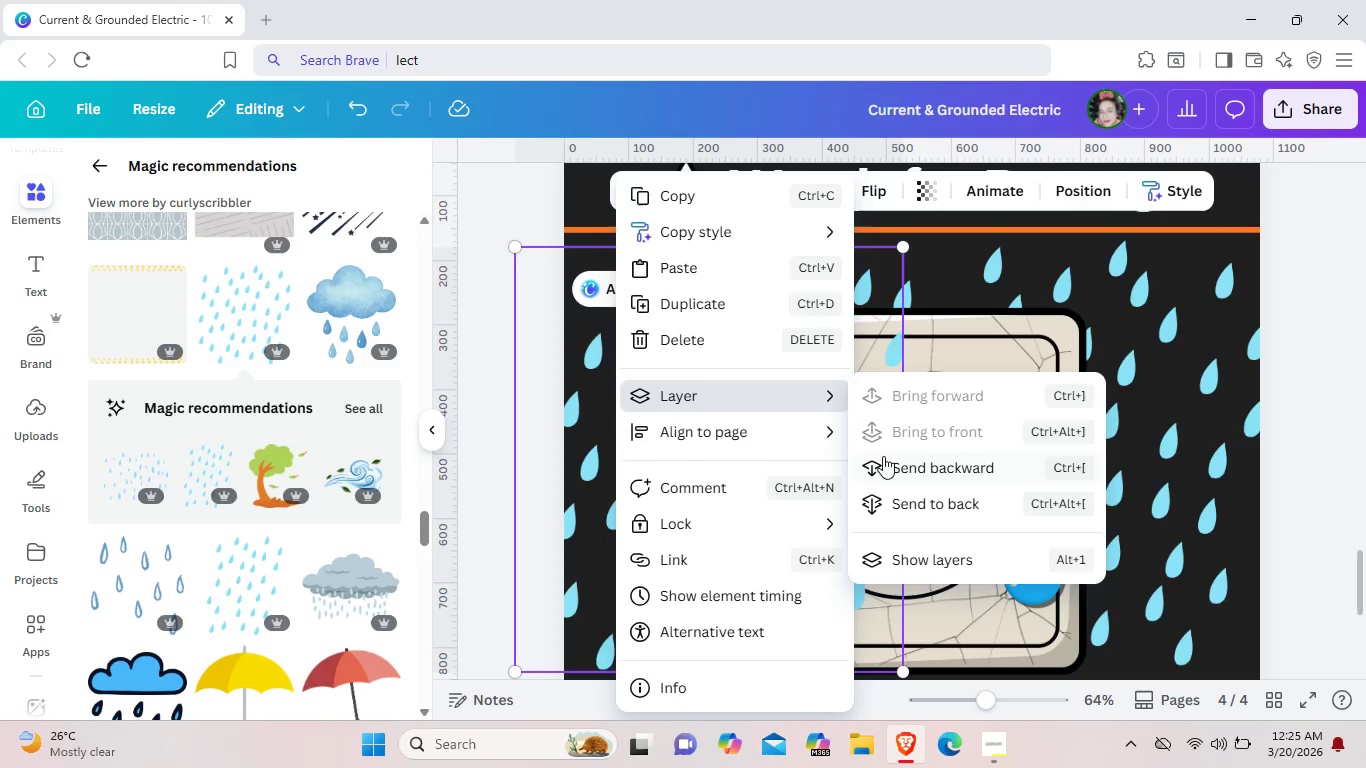 
wait(5.76)
 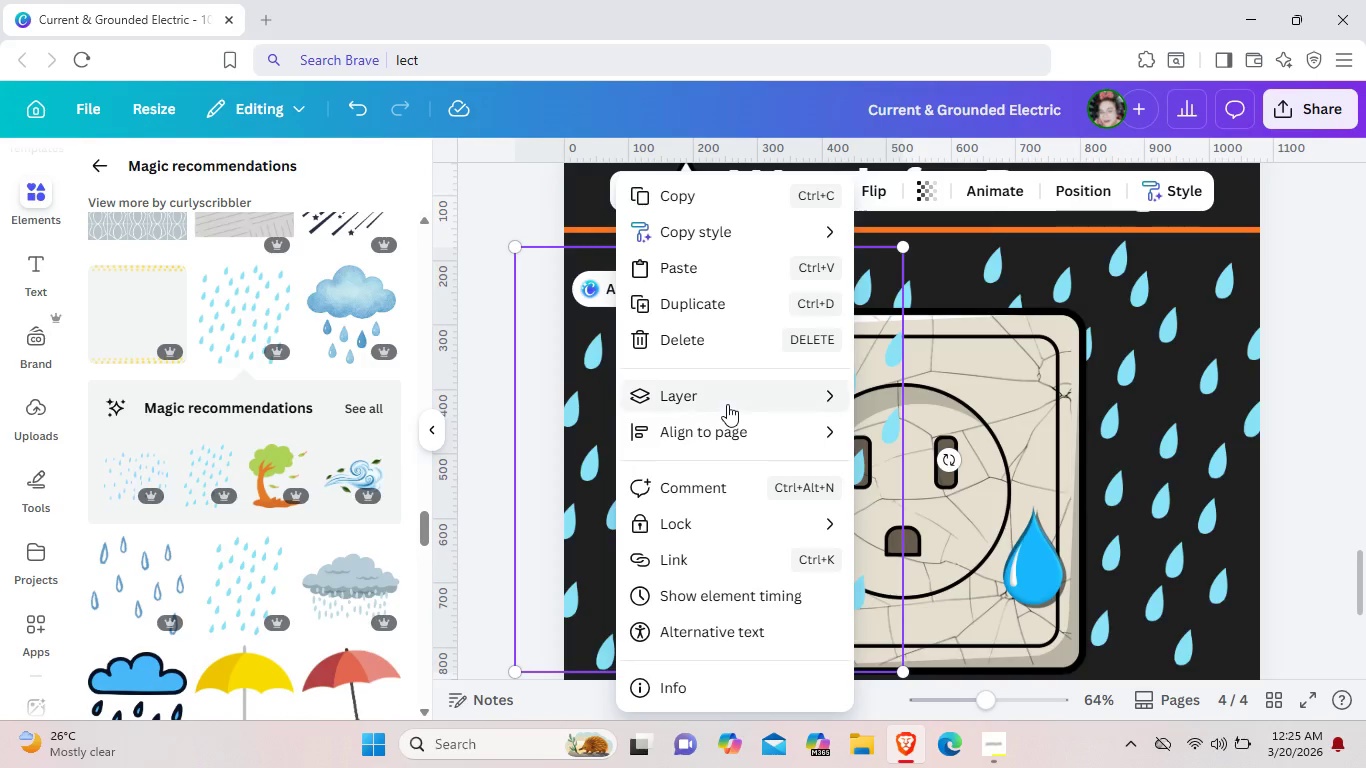 
right_click([723, 415])
 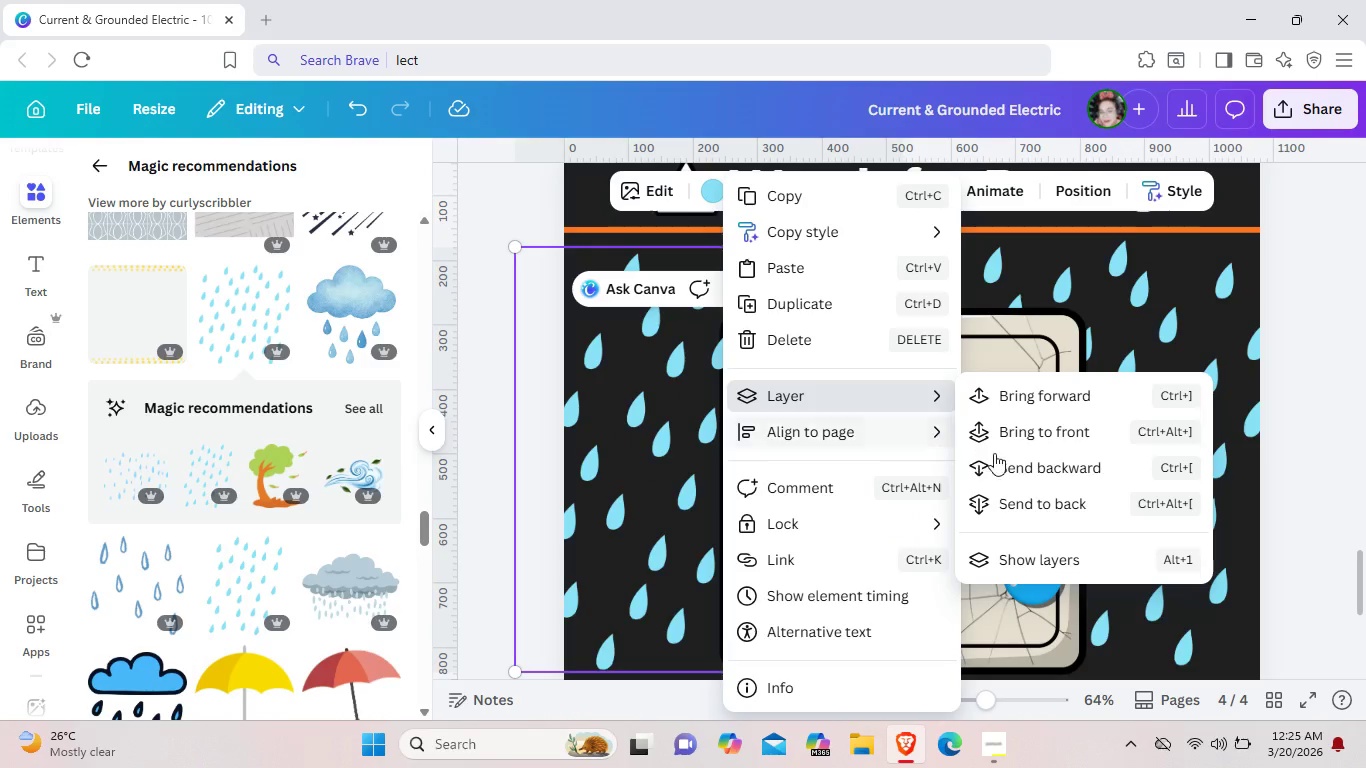 
left_click([1006, 459])
 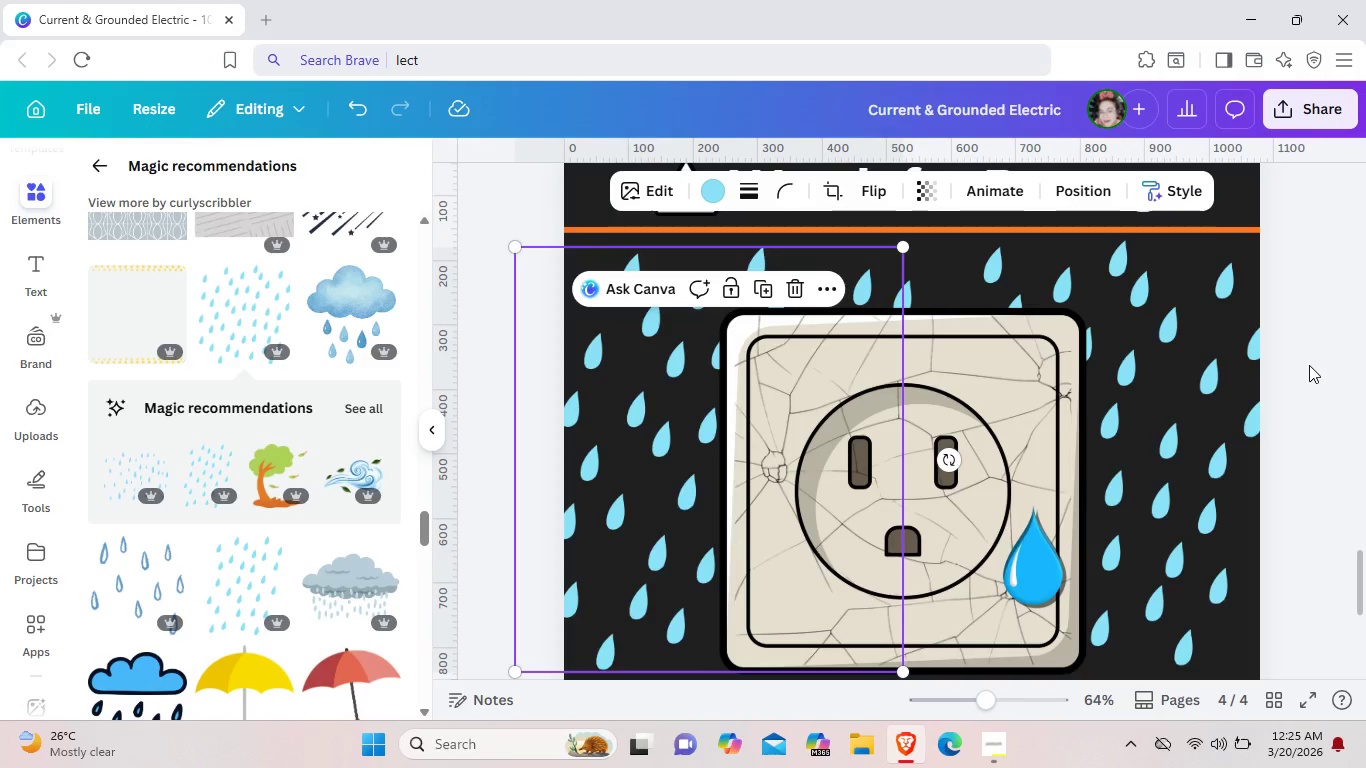 
left_click([1333, 337])
 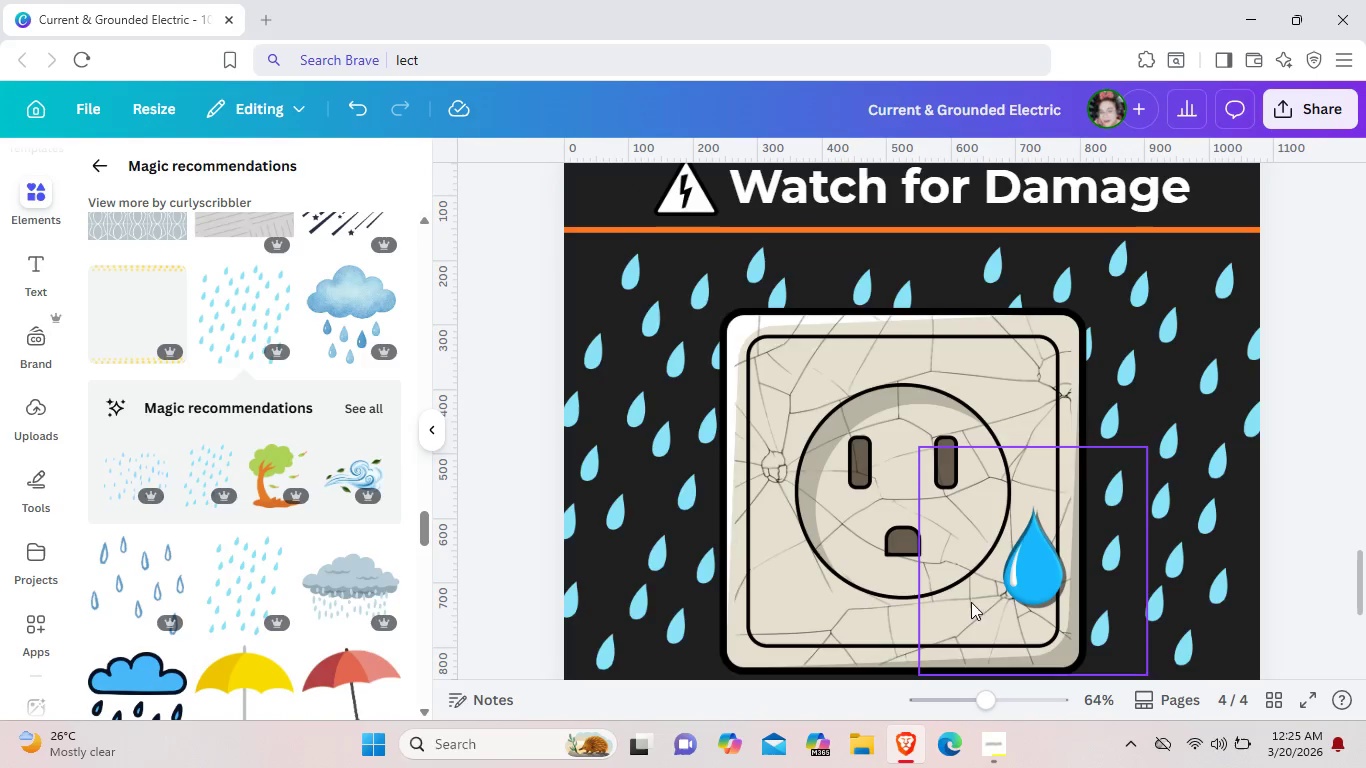 
left_click([1028, 579])
 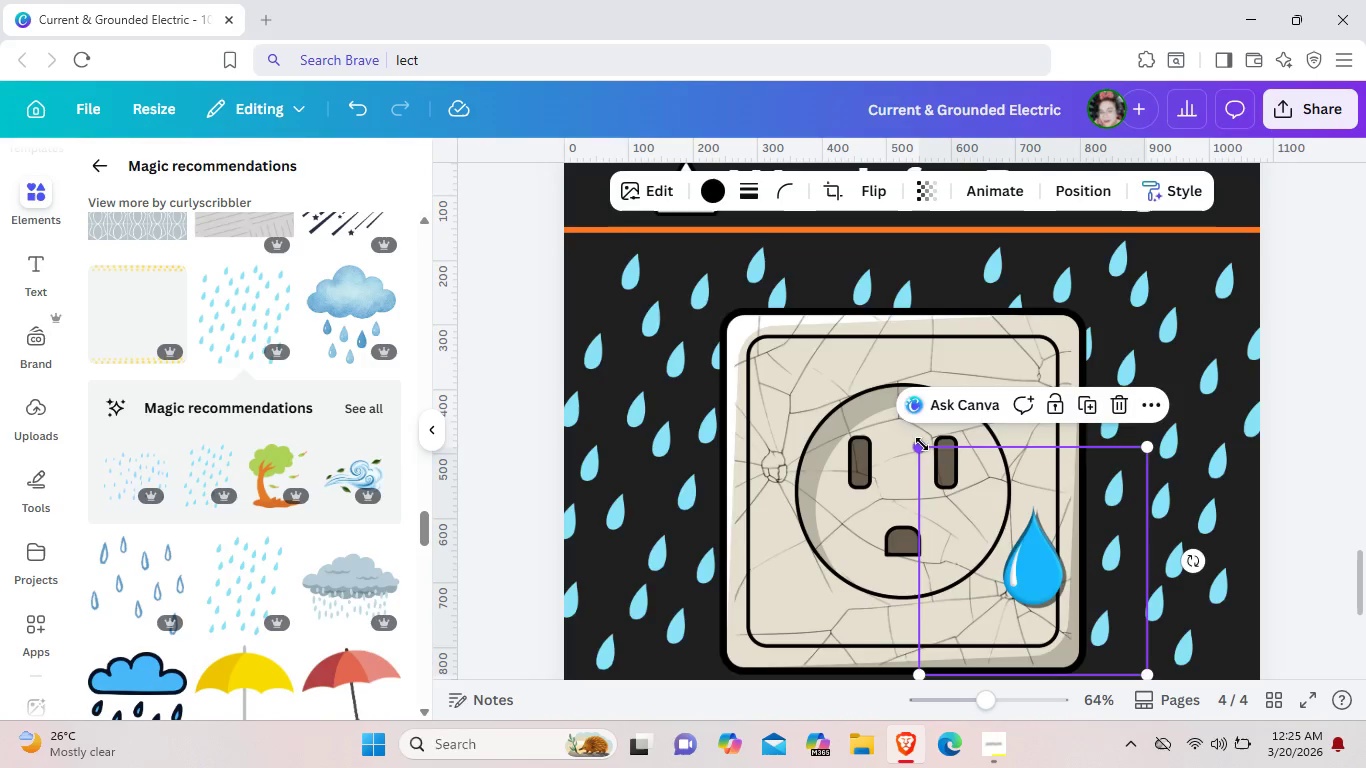 
left_click_drag(start_coordinate=[918, 442], to_coordinate=[940, 468])
 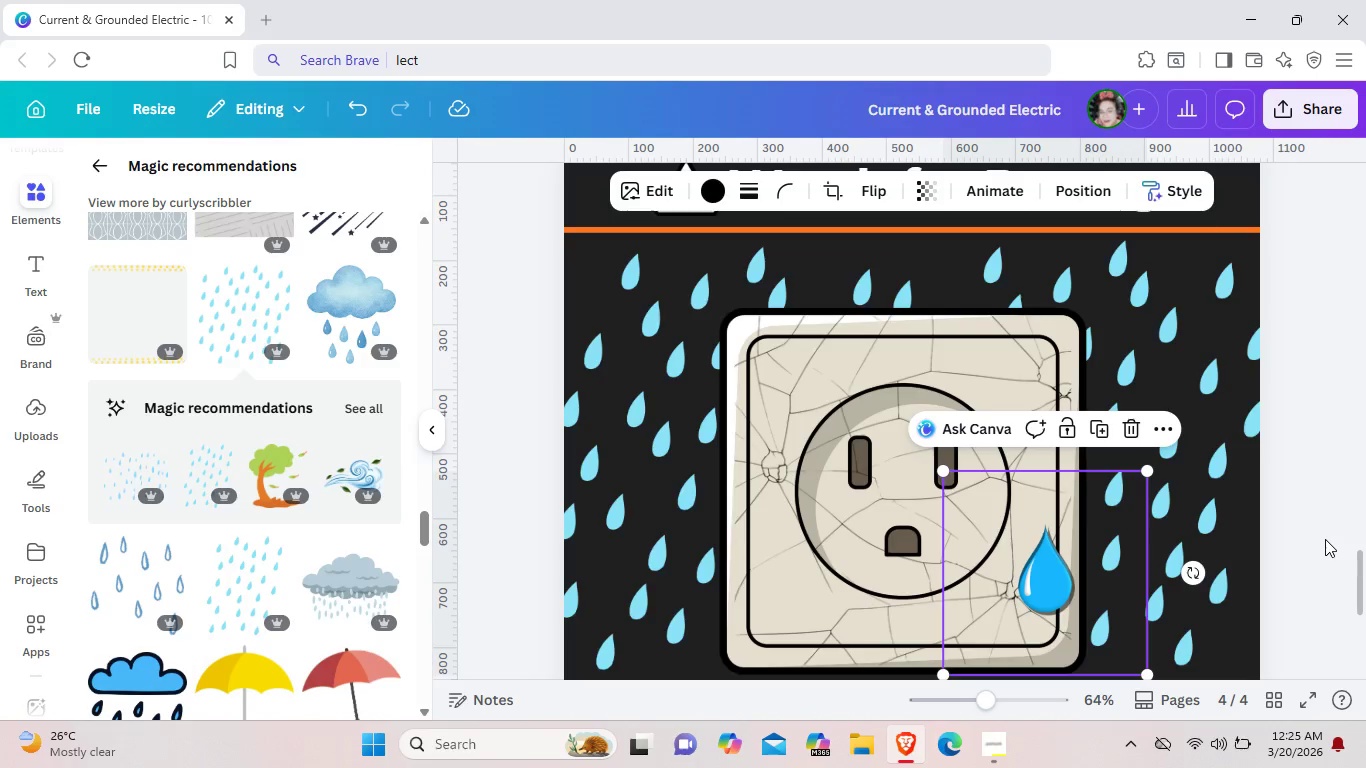 
left_click([1325, 539])
 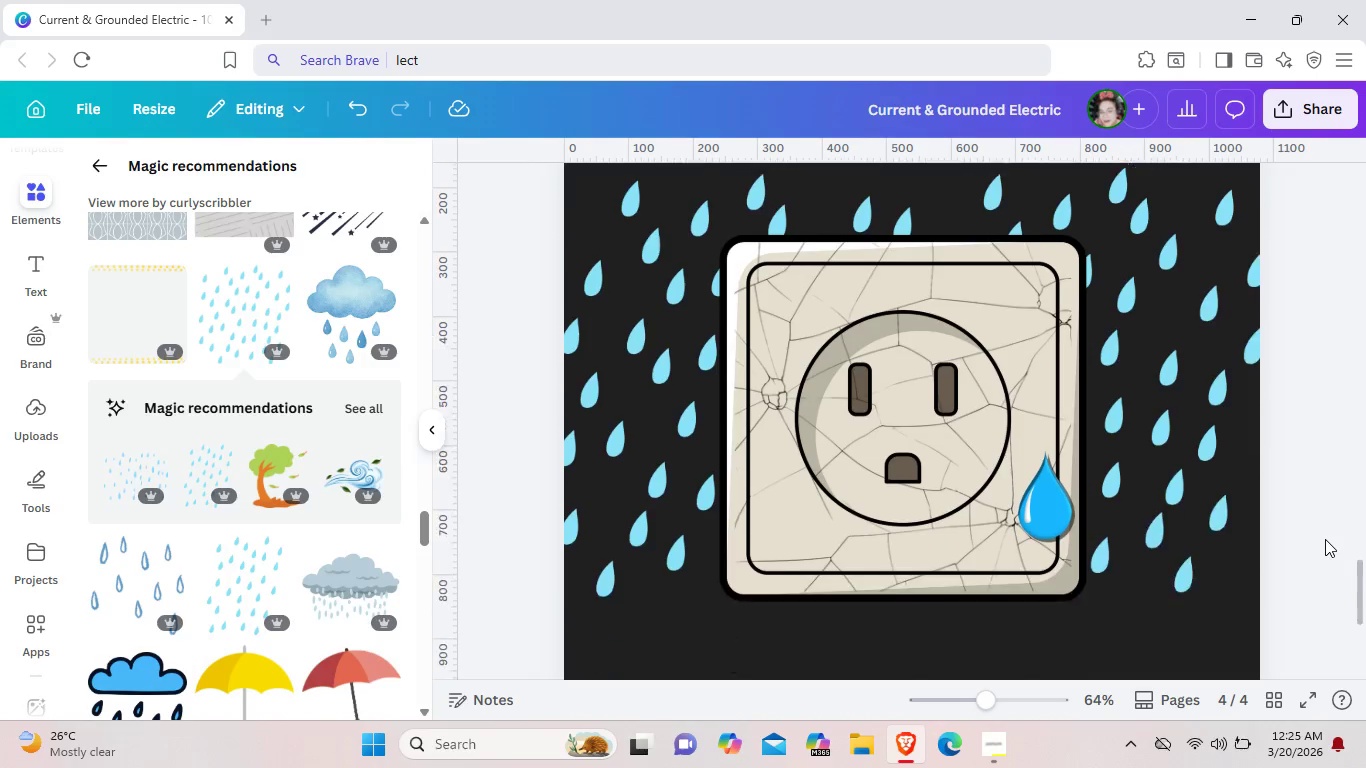 
scroll: coordinate [1264, 539], scroll_direction: down, amount: 4.0
 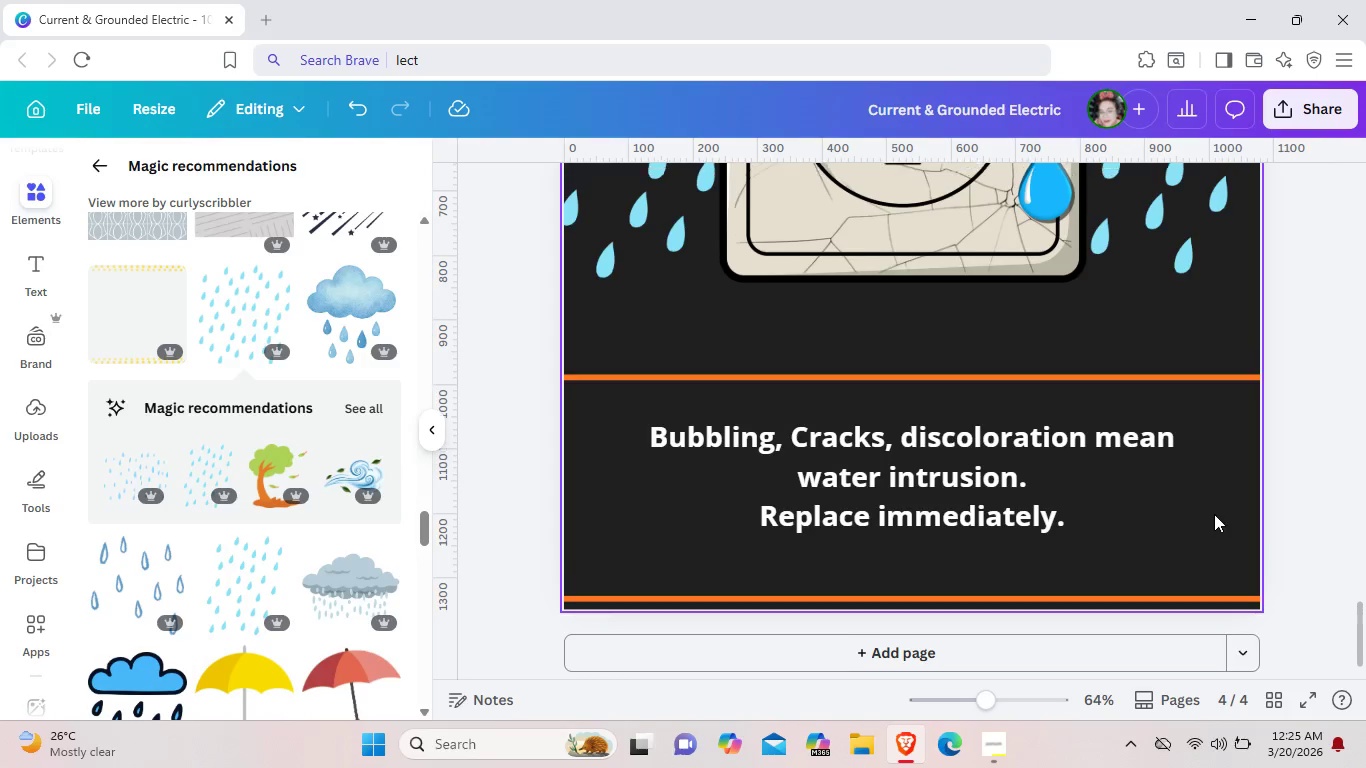 
scroll: coordinate [1214, 514], scroll_direction: up, amount: 6.0
 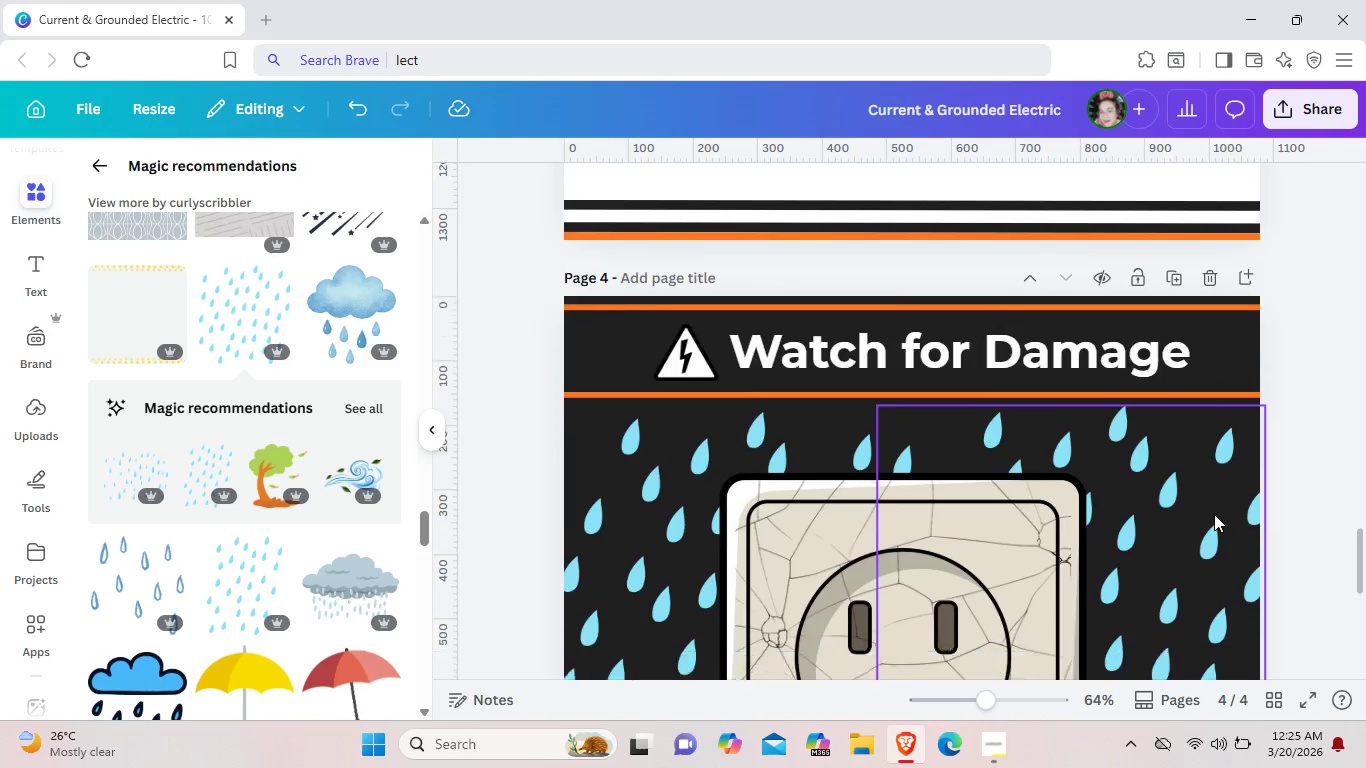 
left_click_drag(start_coordinate=[1207, 418], to_coordinate=[1211, 485])
 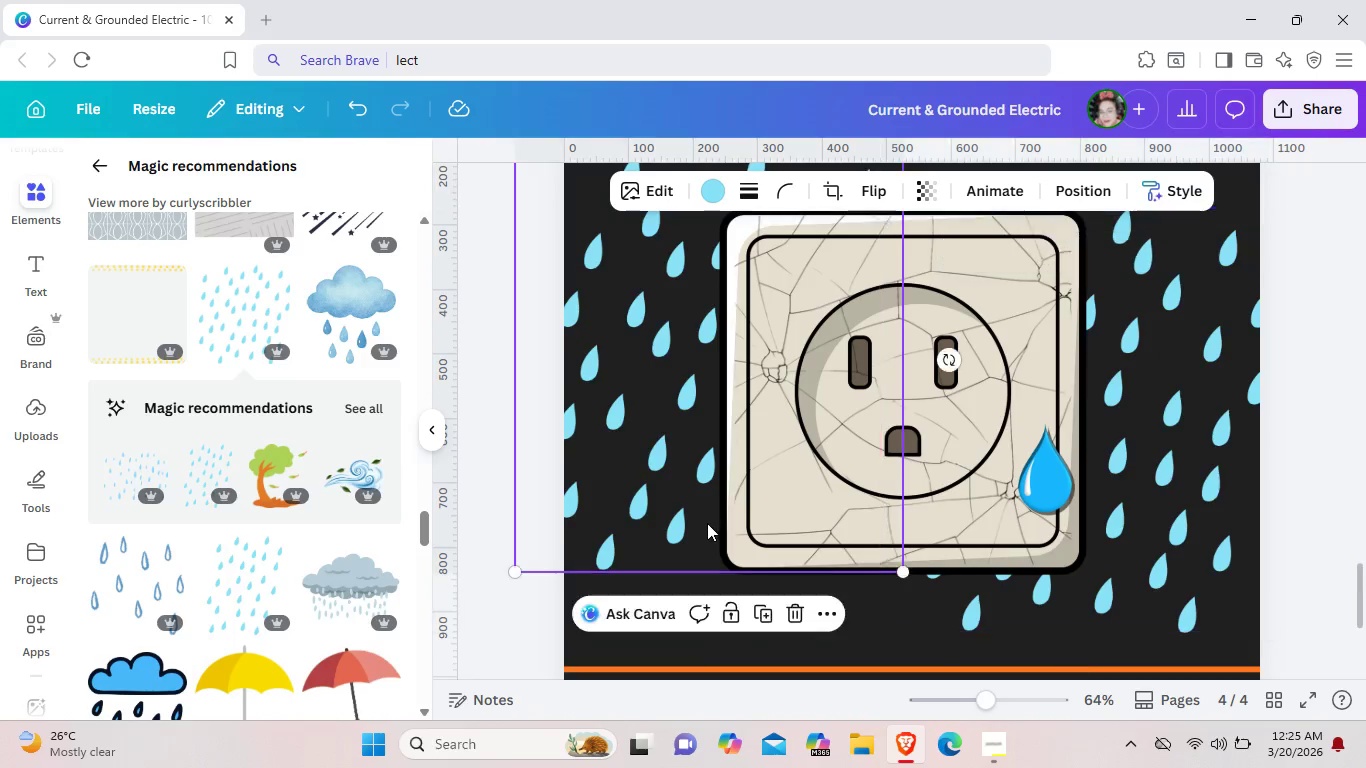 
scroll: coordinate [1214, 514], scroll_direction: down, amount: 3.0
 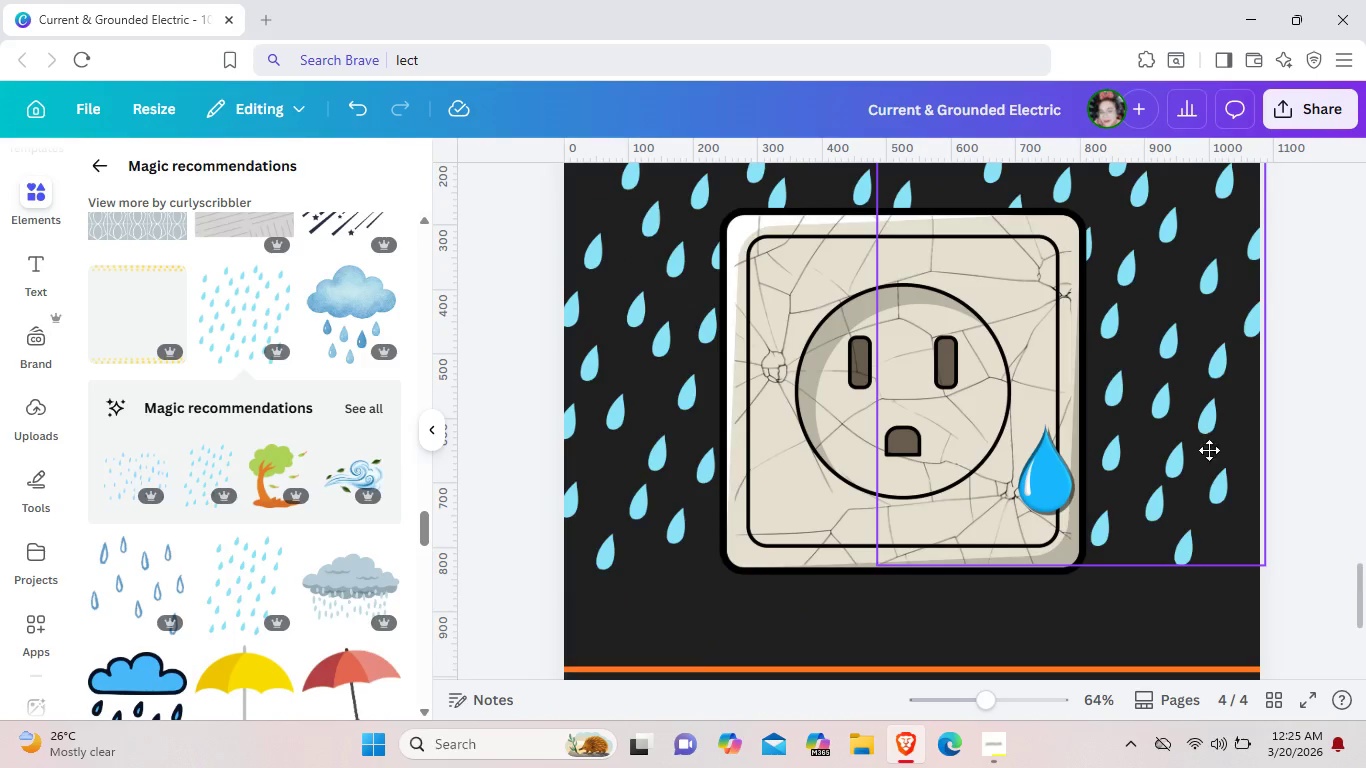 
left_click_drag(start_coordinate=[708, 501], to_coordinate=[703, 565])
 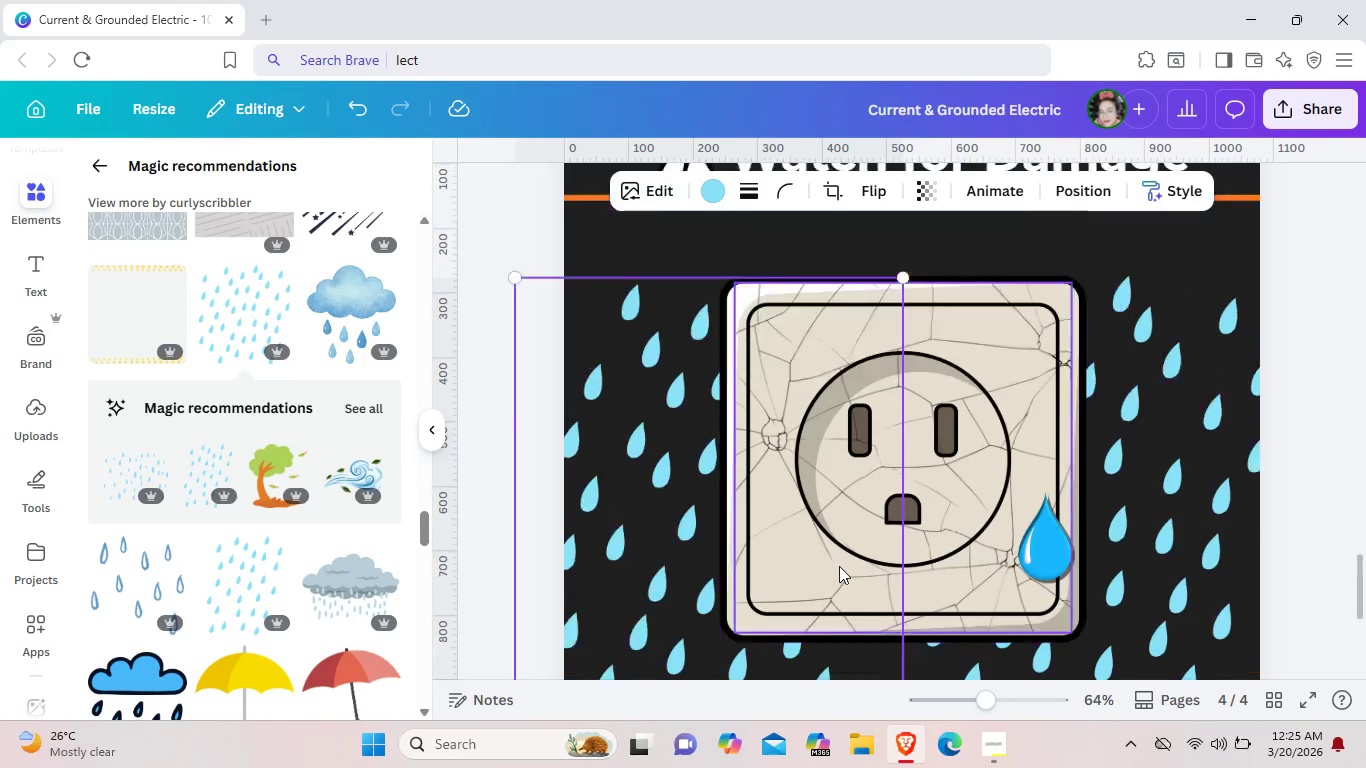 
left_click([1168, 473])
 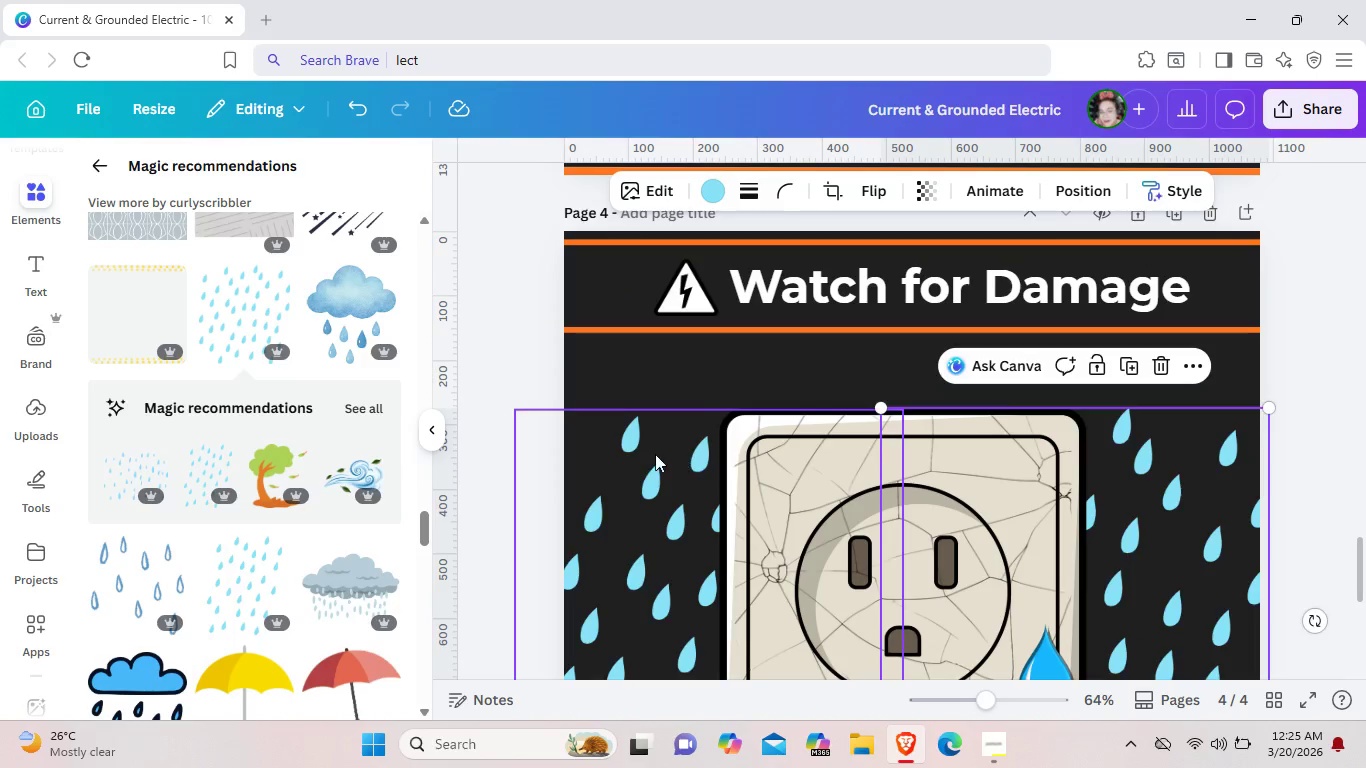 
scroll: coordinate [839, 566], scroll_direction: up, amount: 2.0
 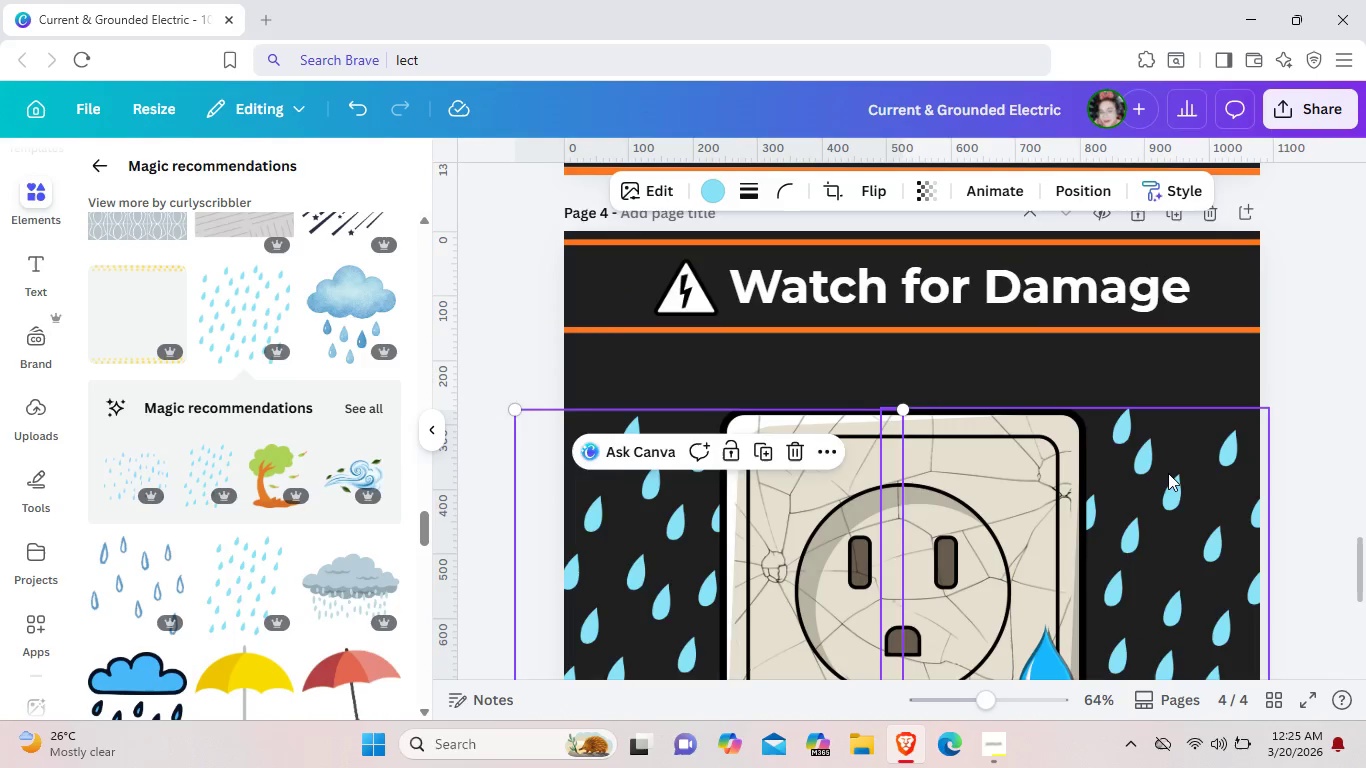 
left_click([655, 454])
 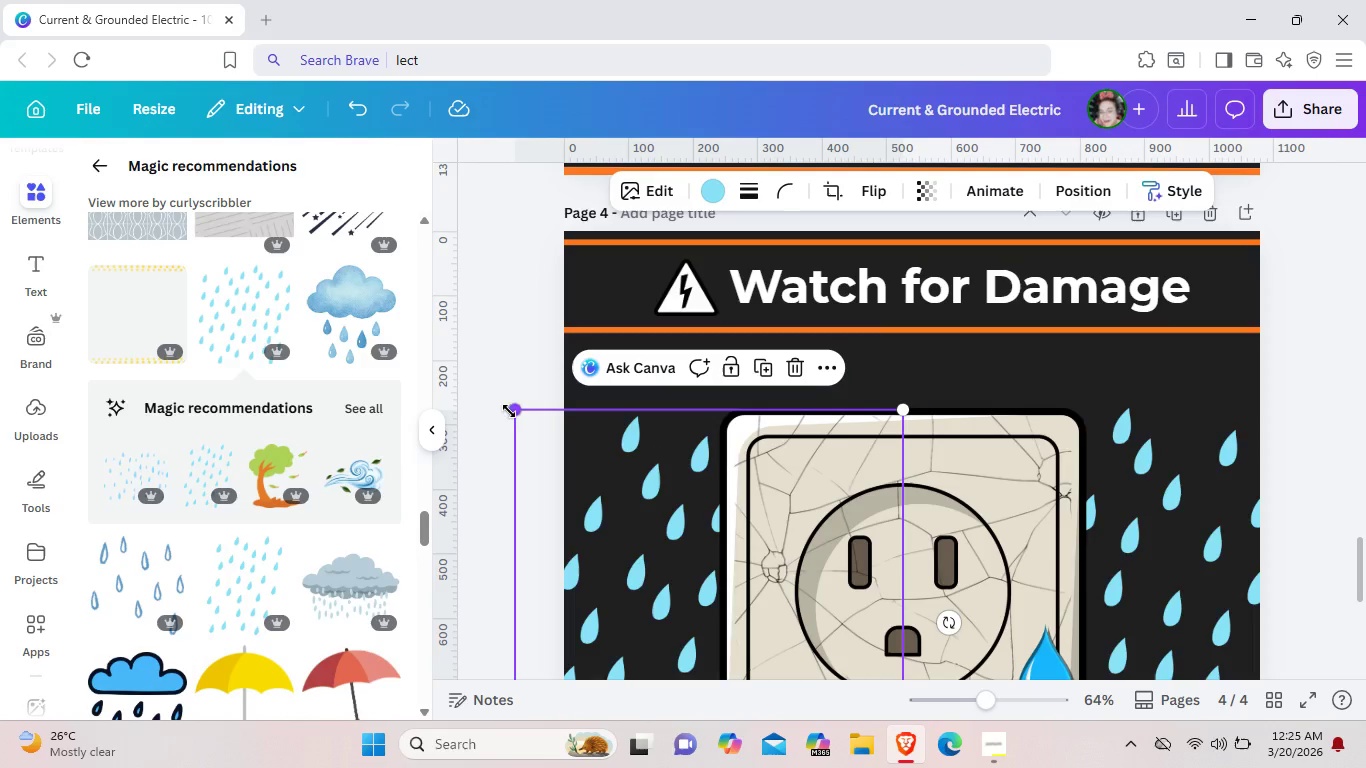 
left_click_drag(start_coordinate=[509, 411], to_coordinate=[640, 242])
 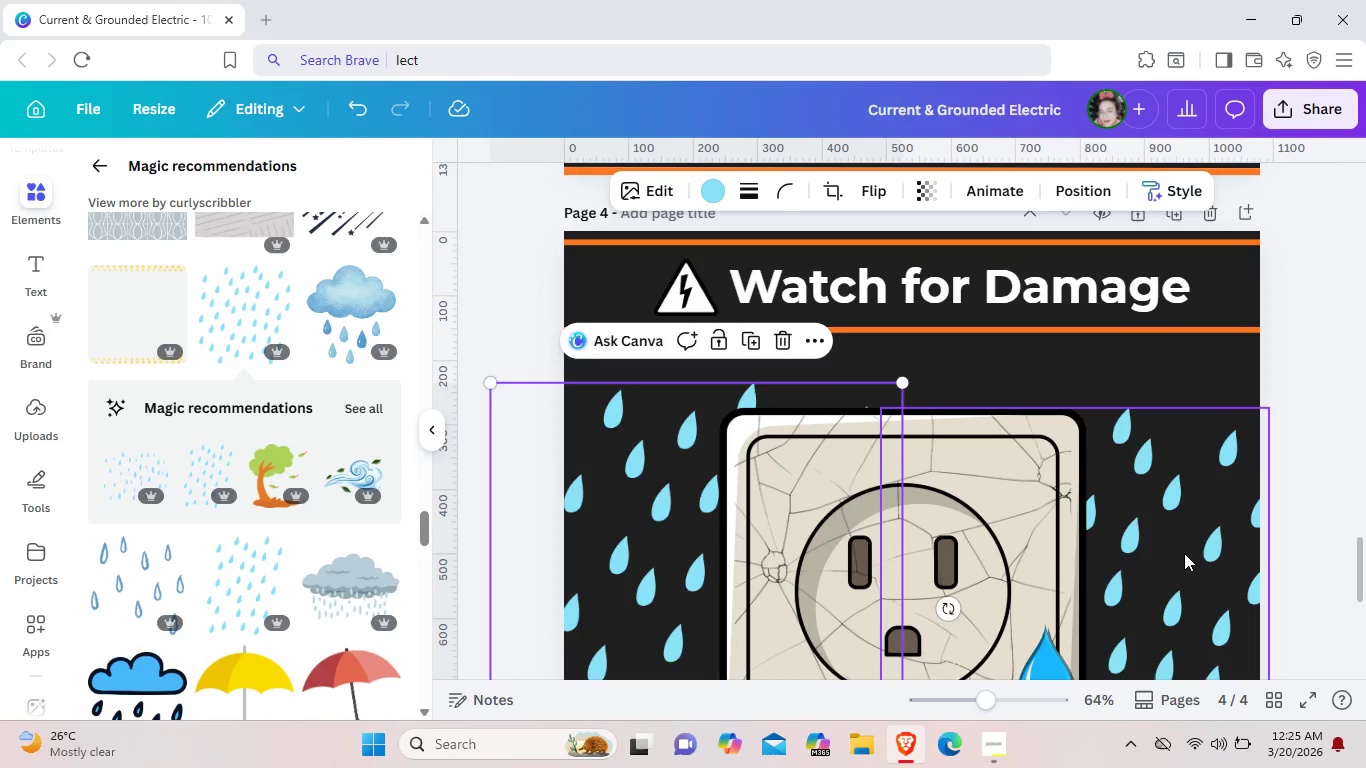 
left_click_drag(start_coordinate=[1182, 554], to_coordinate=[1188, 529])
 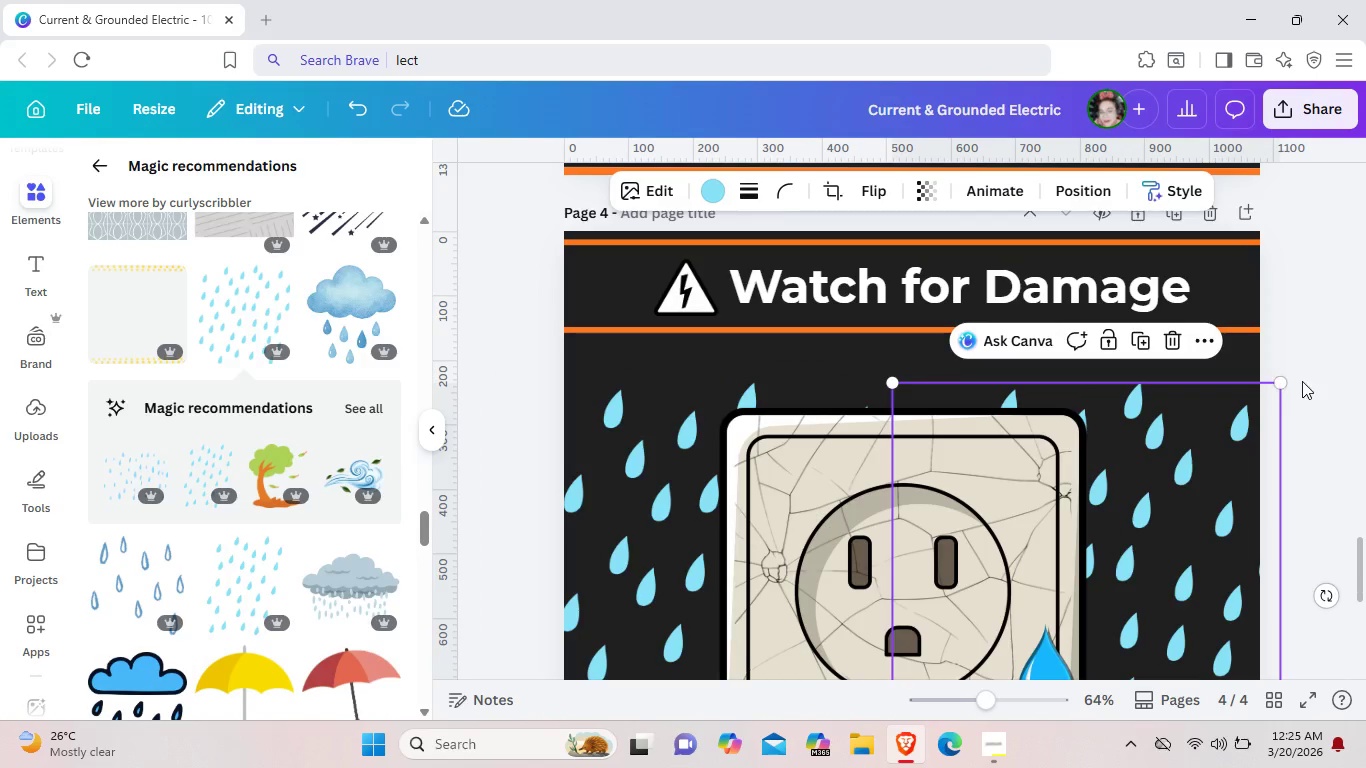 
left_click([1302, 381])
 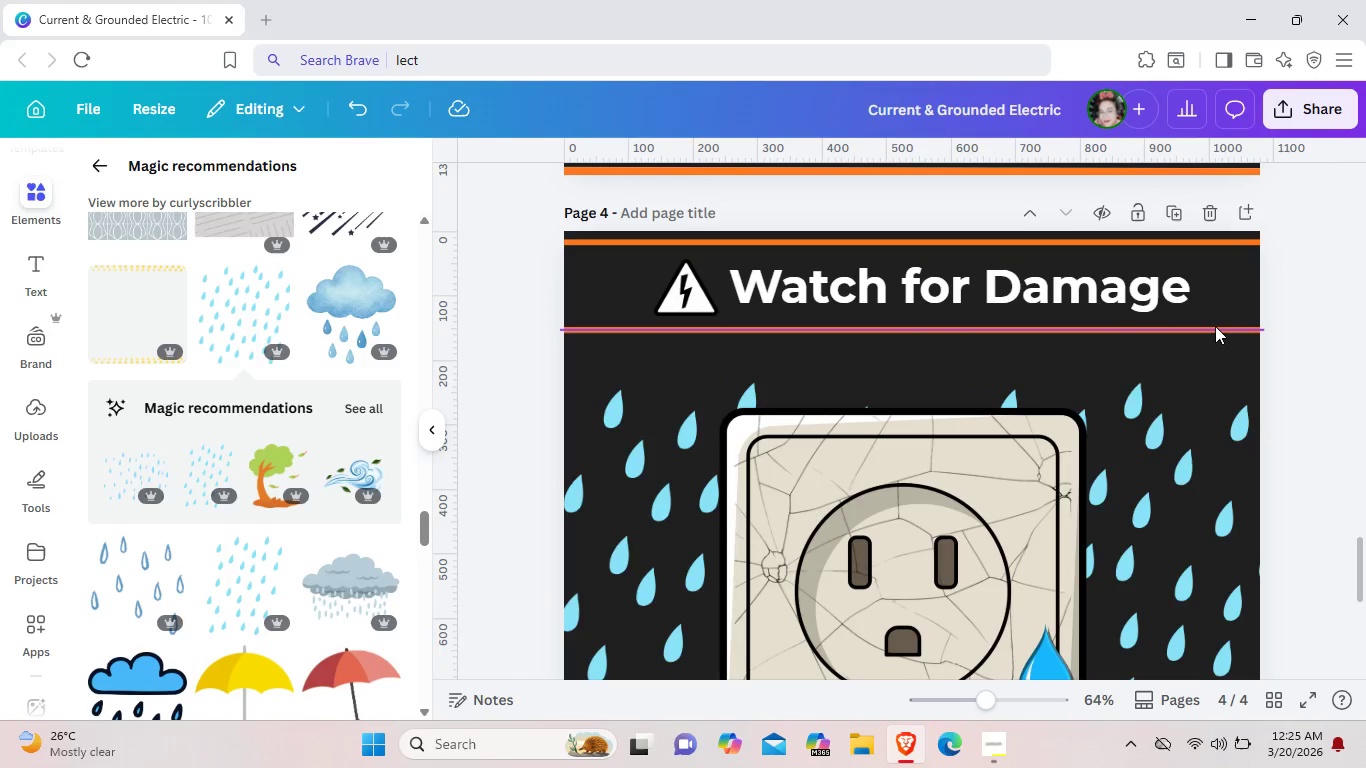 
left_click_drag(start_coordinate=[1215, 326], to_coordinate=[1215, 341])
 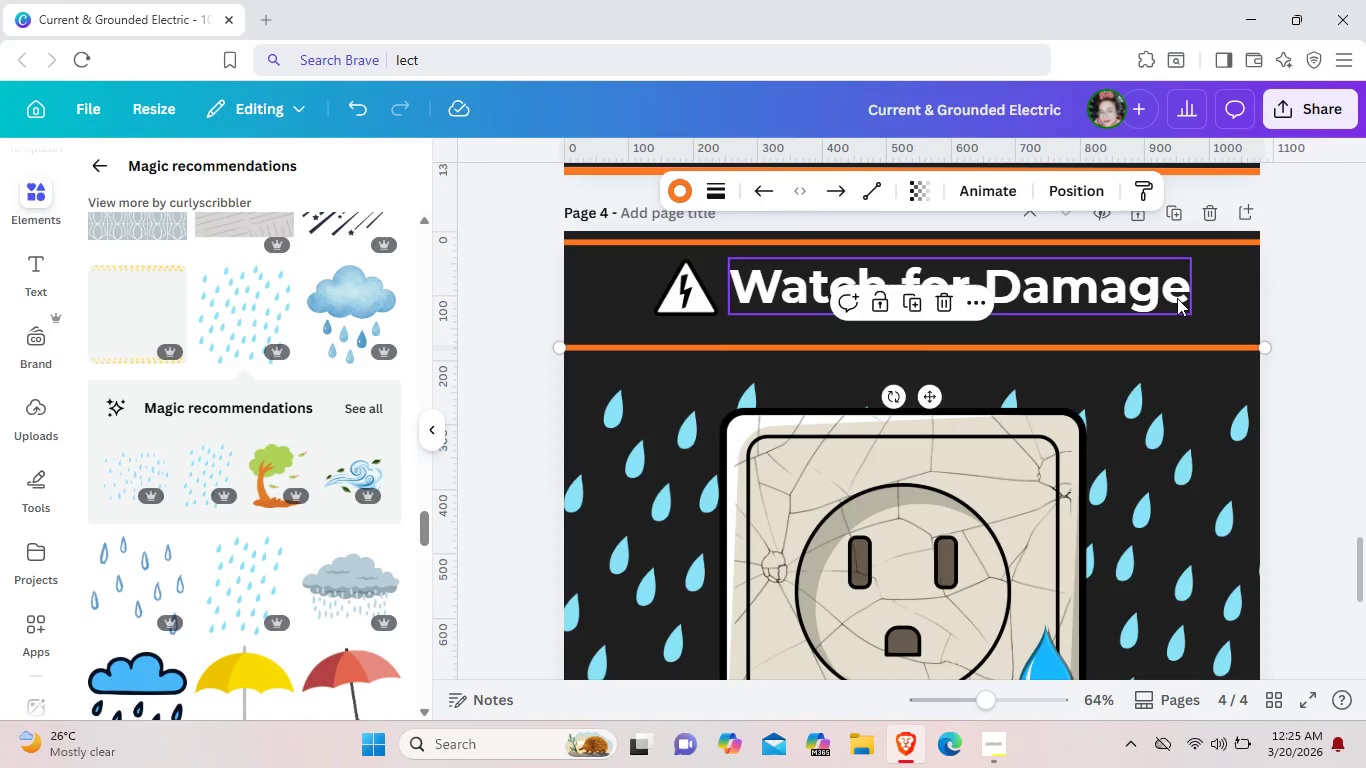 
left_click_drag(start_coordinate=[1177, 298], to_coordinate=[1176, 309])
 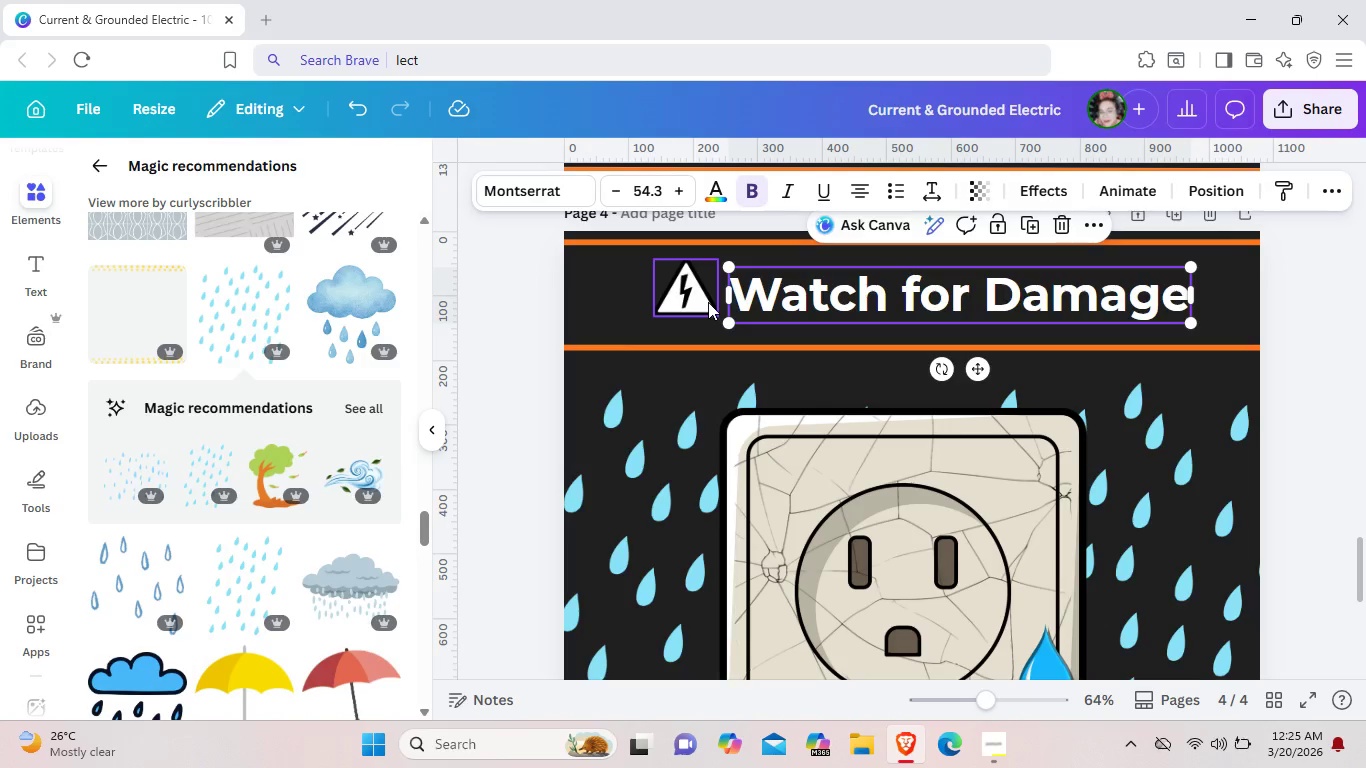 
left_click_drag(start_coordinate=[708, 302], to_coordinate=[694, 306])
 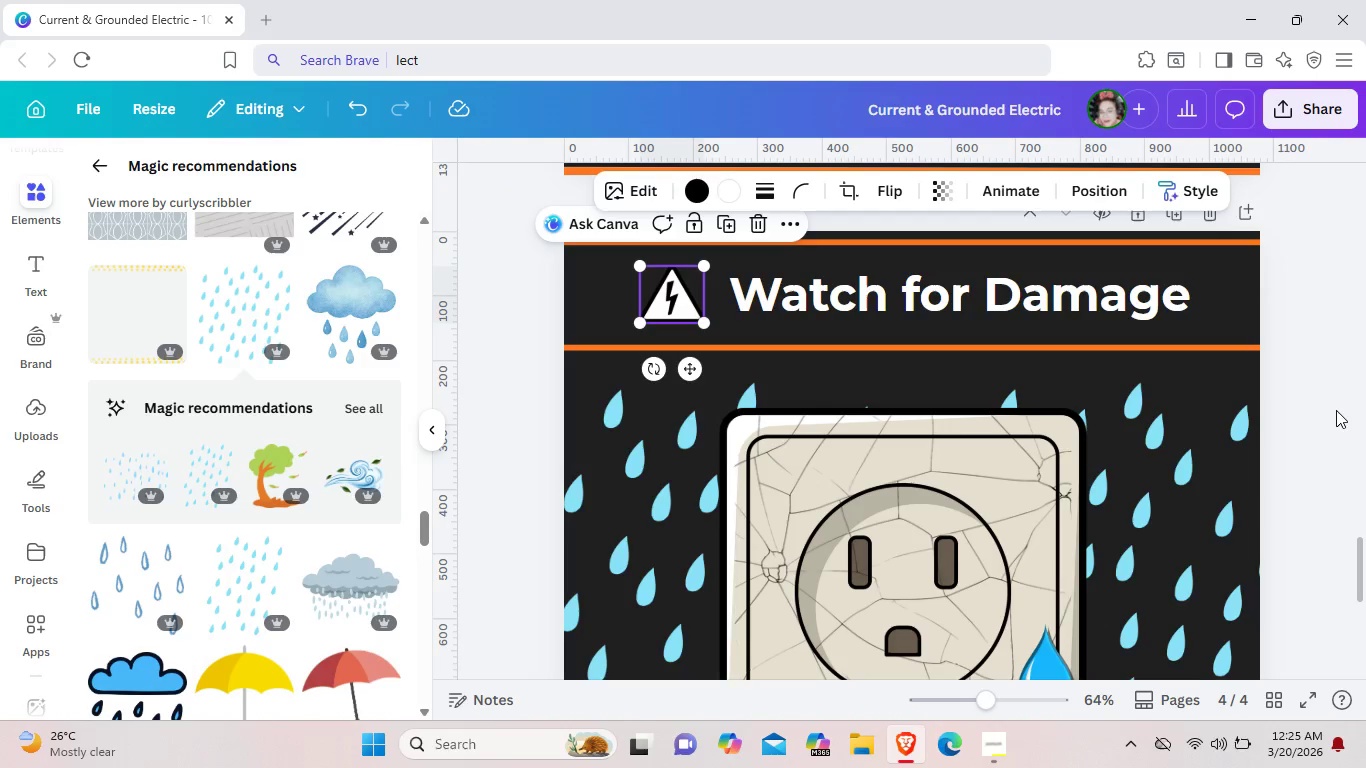 
left_click([1336, 410])
 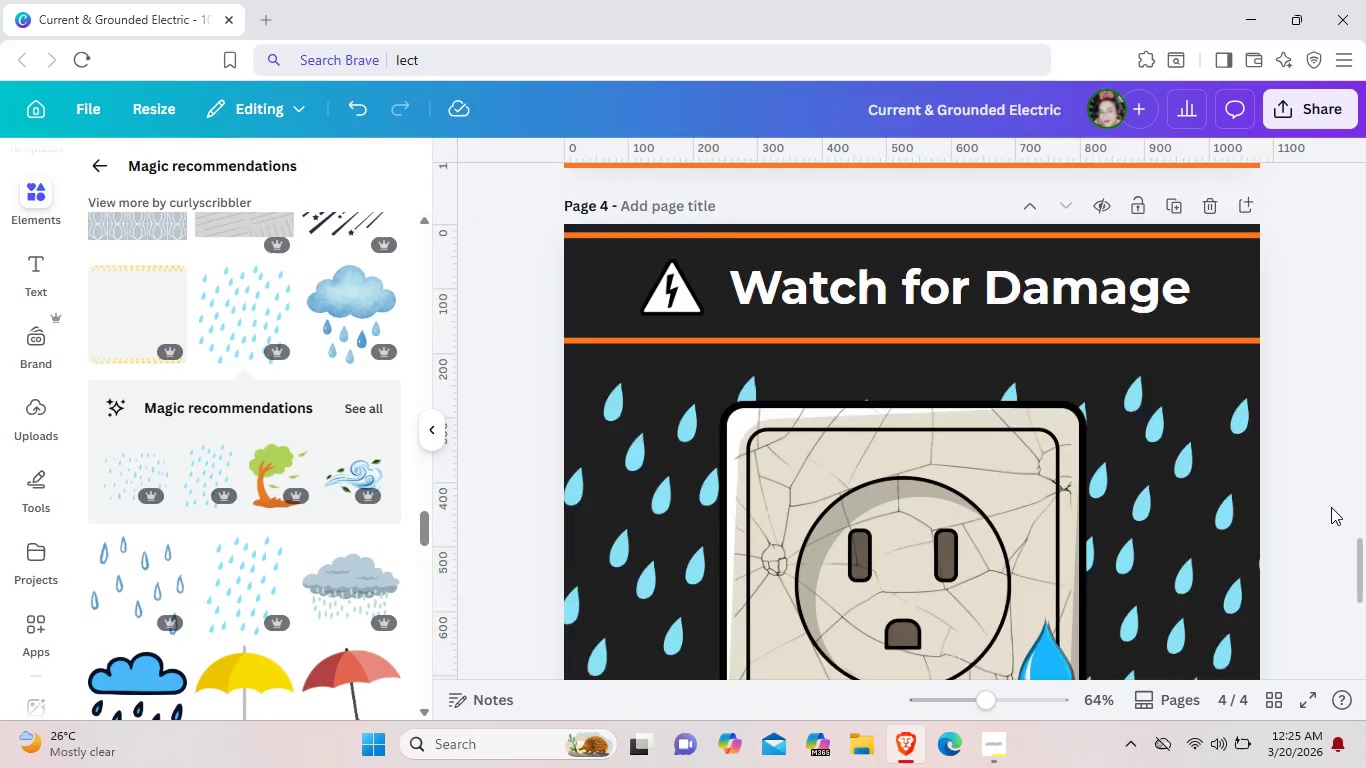 
scroll: coordinate [1331, 507], scroll_direction: down, amount: 8.0
 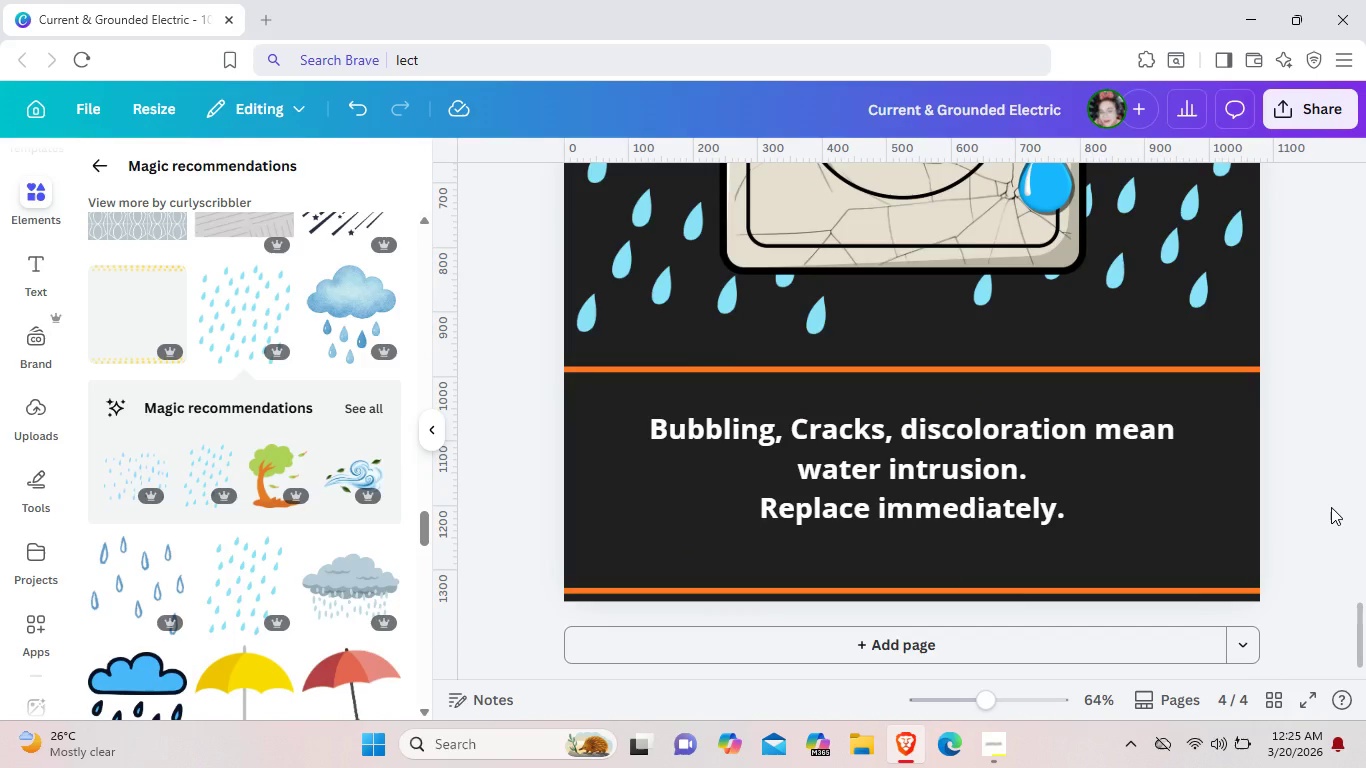 
scroll: coordinate [1331, 507], scroll_direction: up, amount: 2.0
 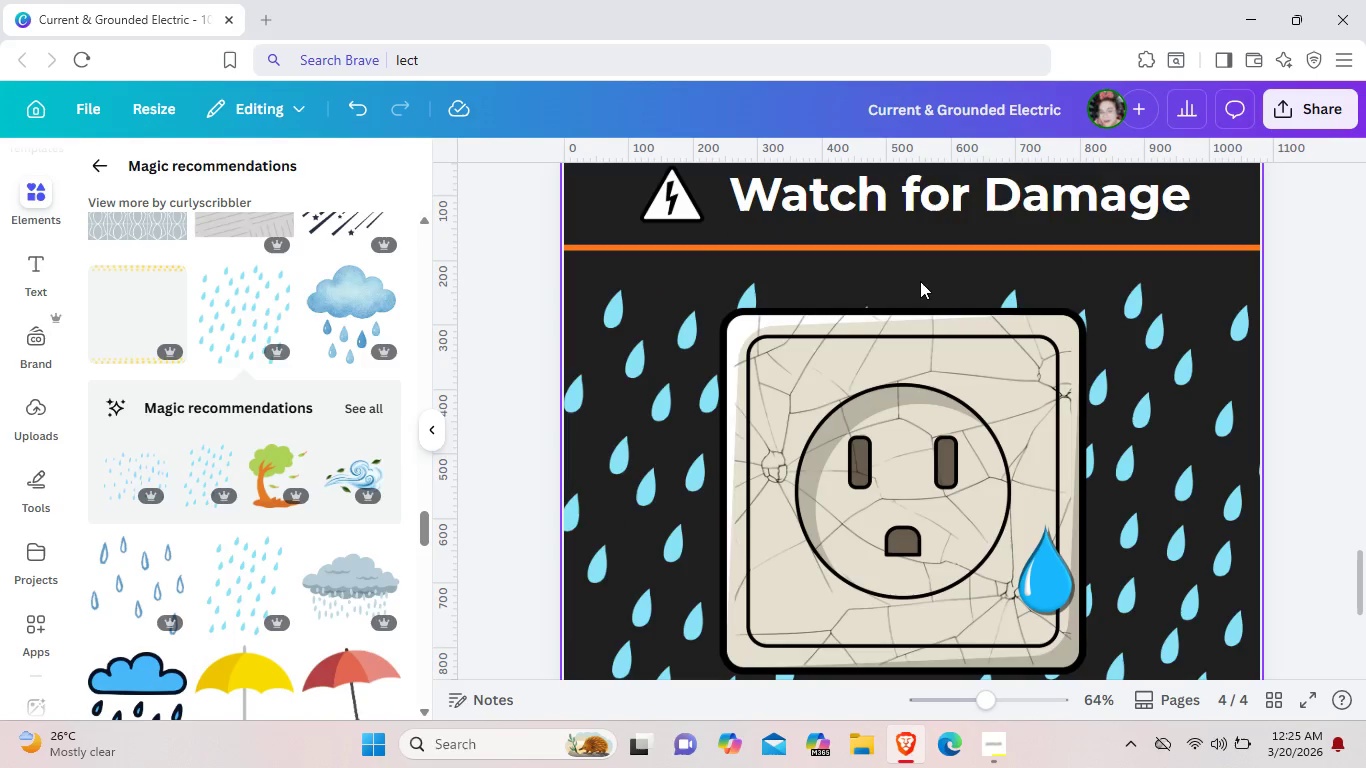 
left_click_drag(start_coordinate=[751, 290], to_coordinate=[830, 272])
 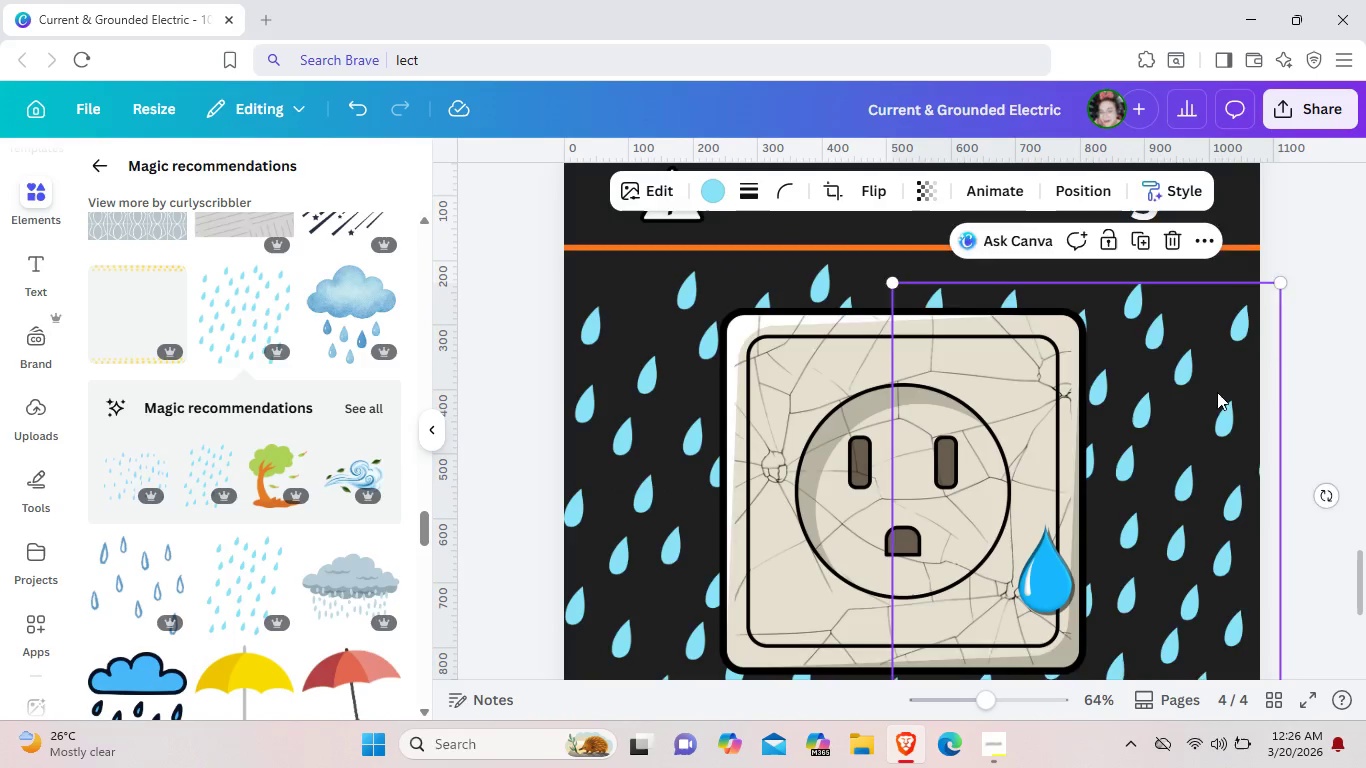 
left_click_drag(start_coordinate=[1217, 402], to_coordinate=[1263, 379])
 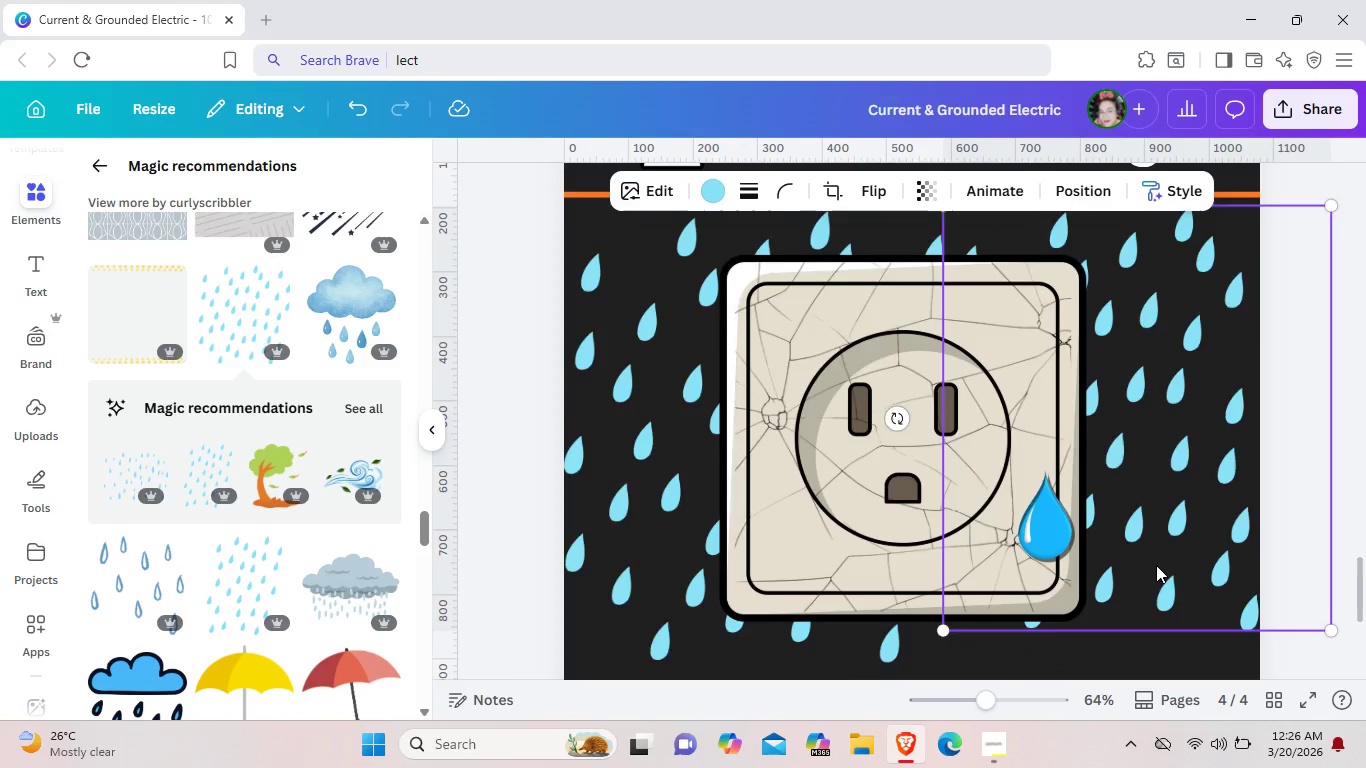 
left_click([1141, 436])
 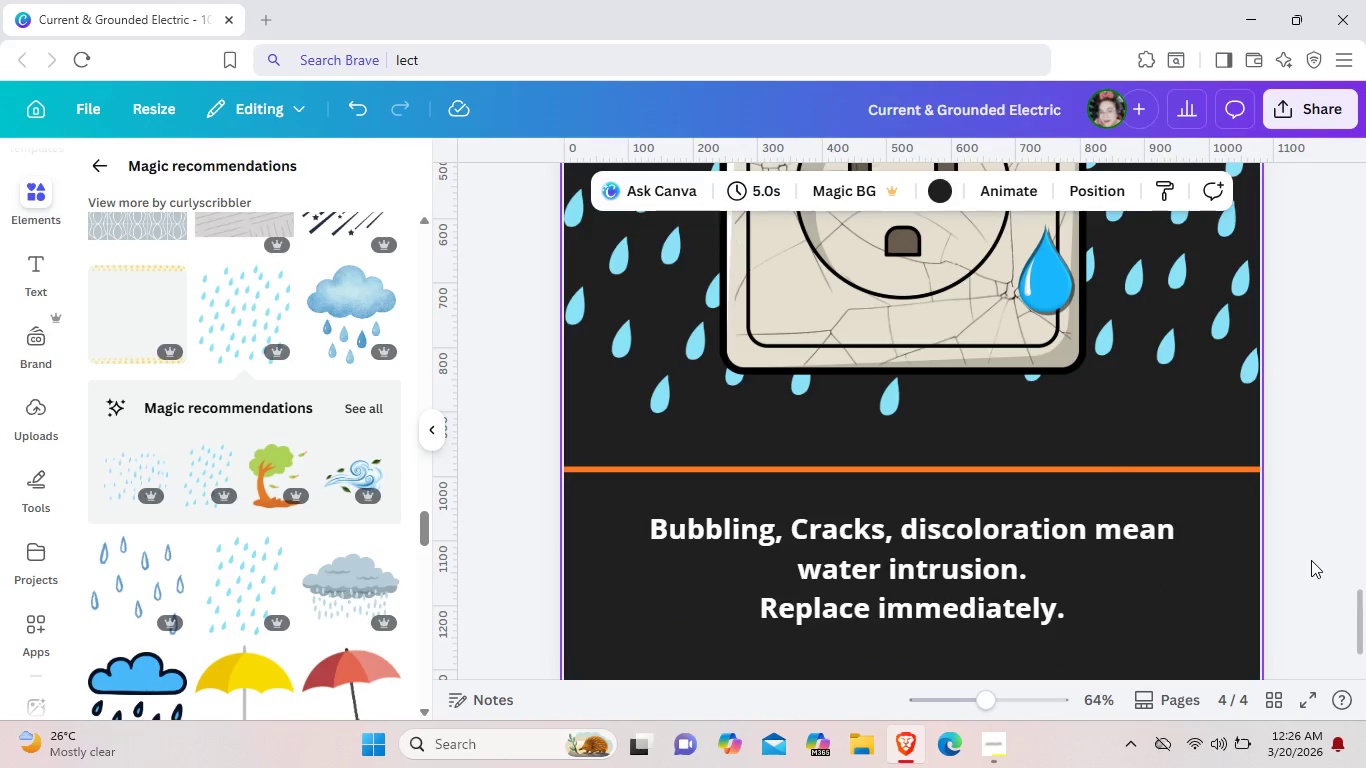 
scroll: coordinate [1156, 565], scroll_direction: down, amount: 3.0
 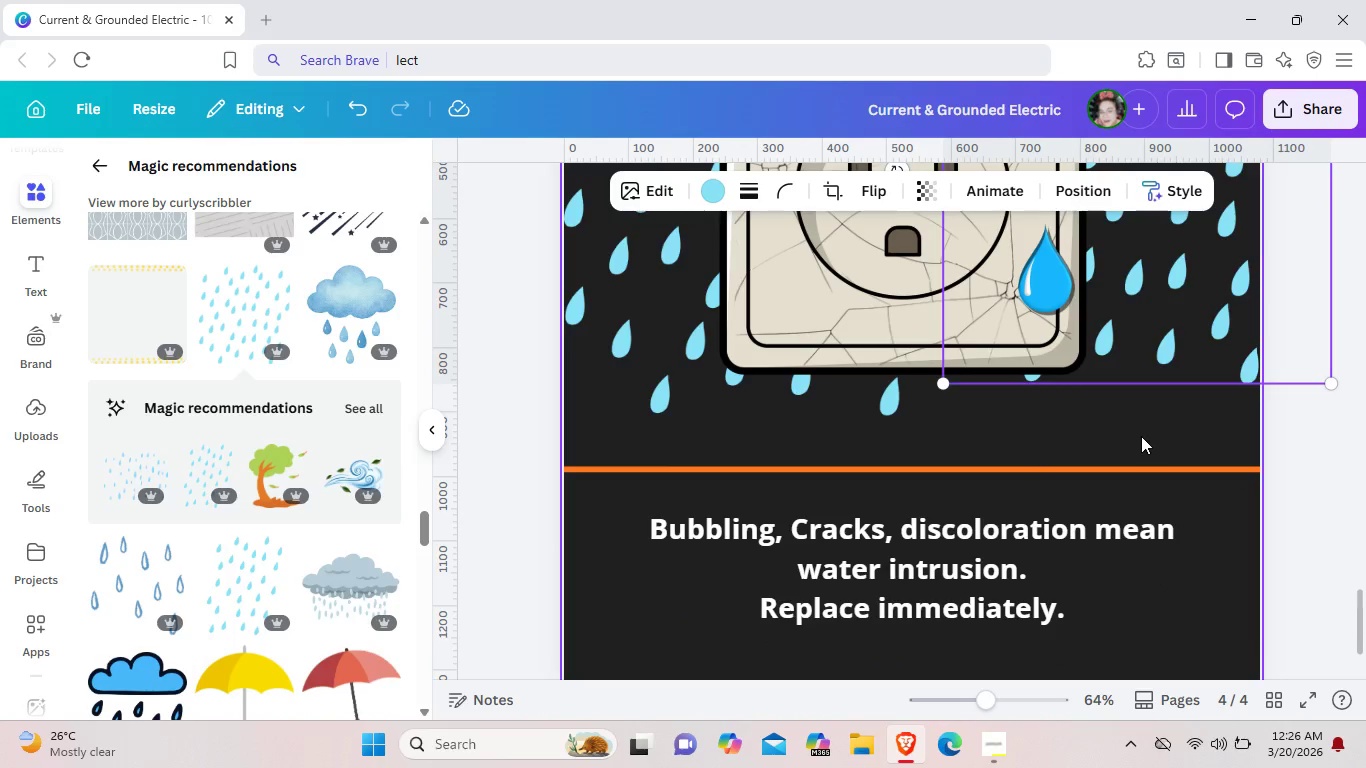 
scroll: coordinate [1311, 560], scroll_direction: up, amount: 2.0
 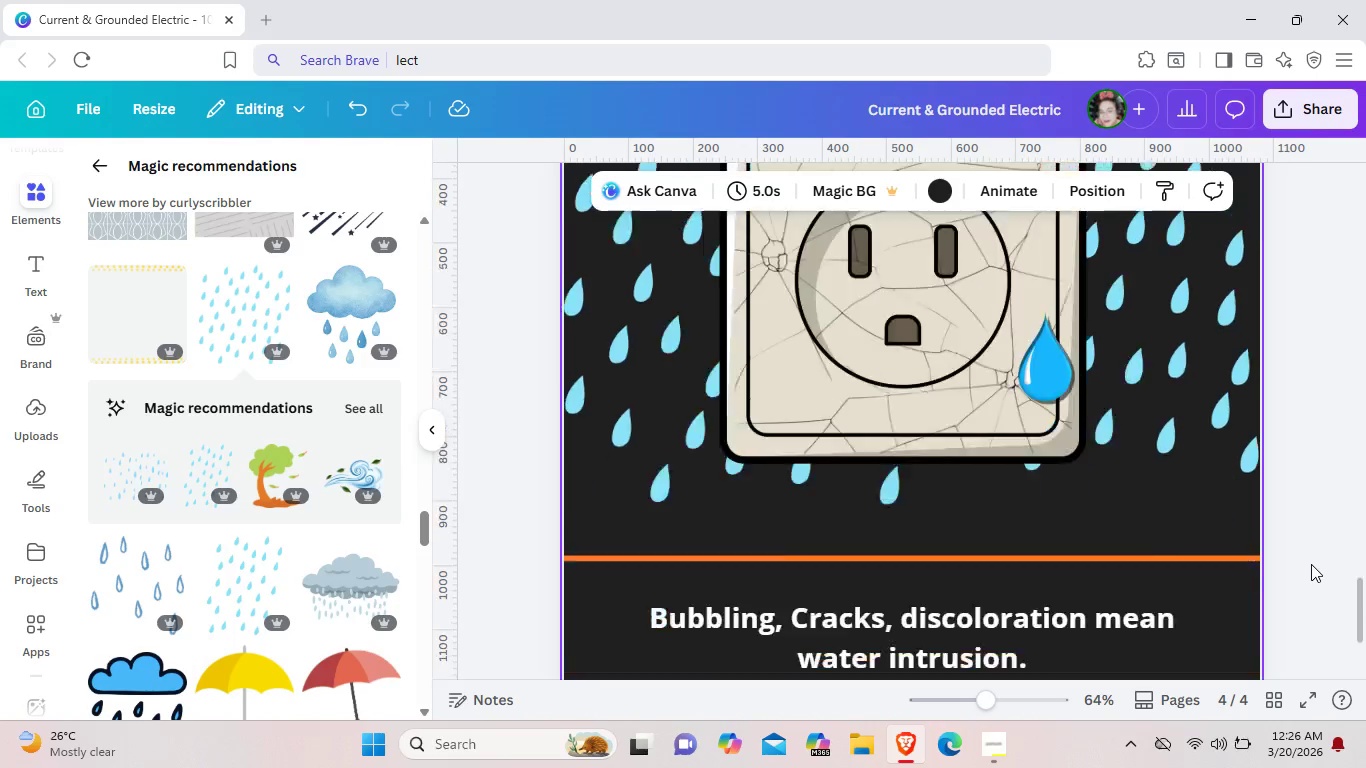 
scroll: coordinate [1311, 564], scroll_direction: down, amount: 5.0
 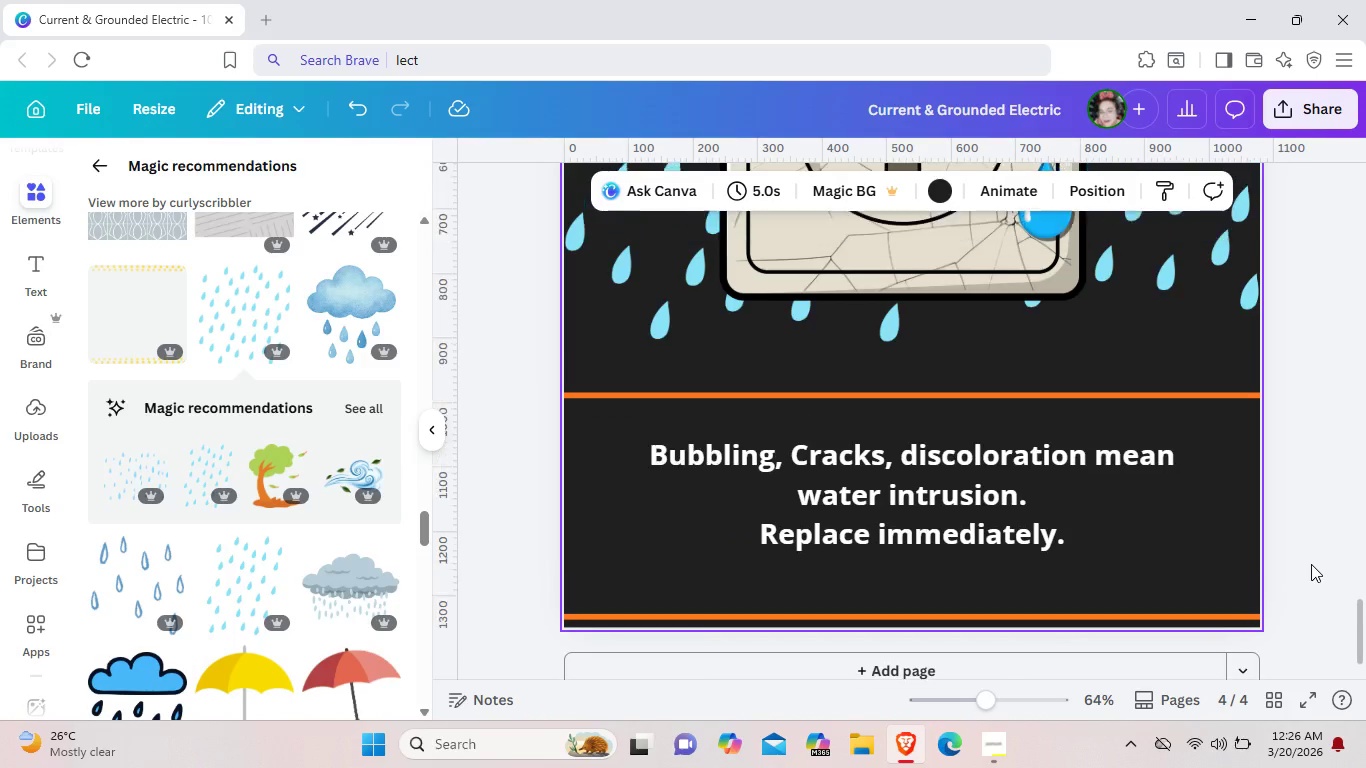 
left_click([1160, 634])
 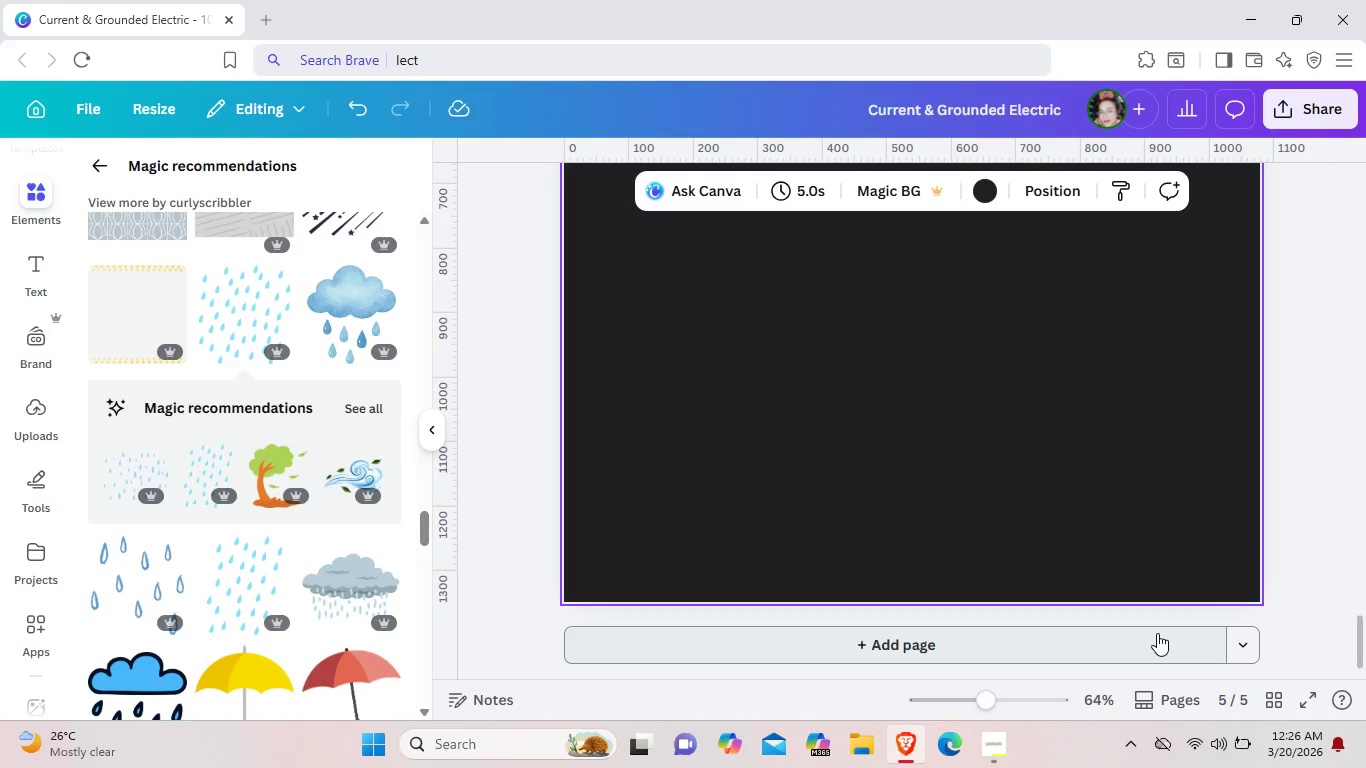 
scroll: coordinate [1233, 639], scroll_direction: down, amount: 2.0
 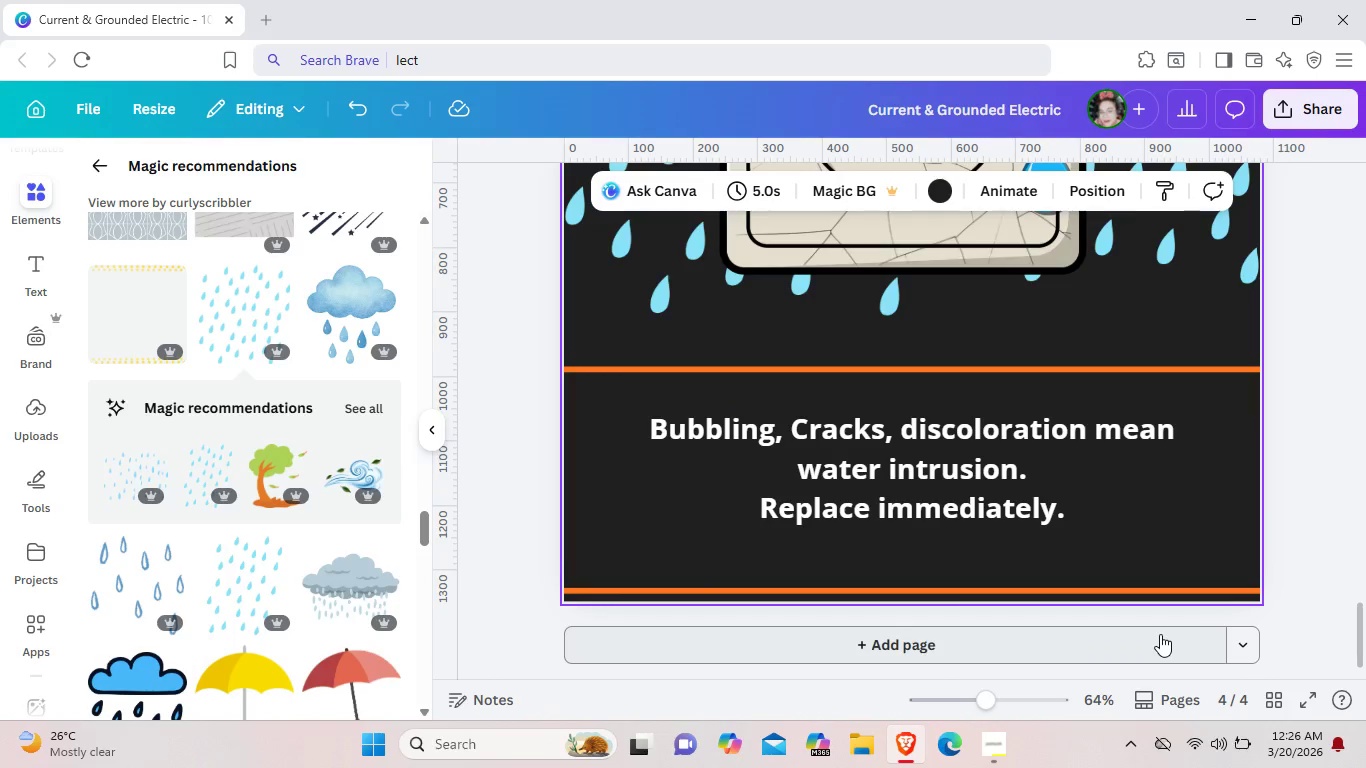 
wait(11.89)
 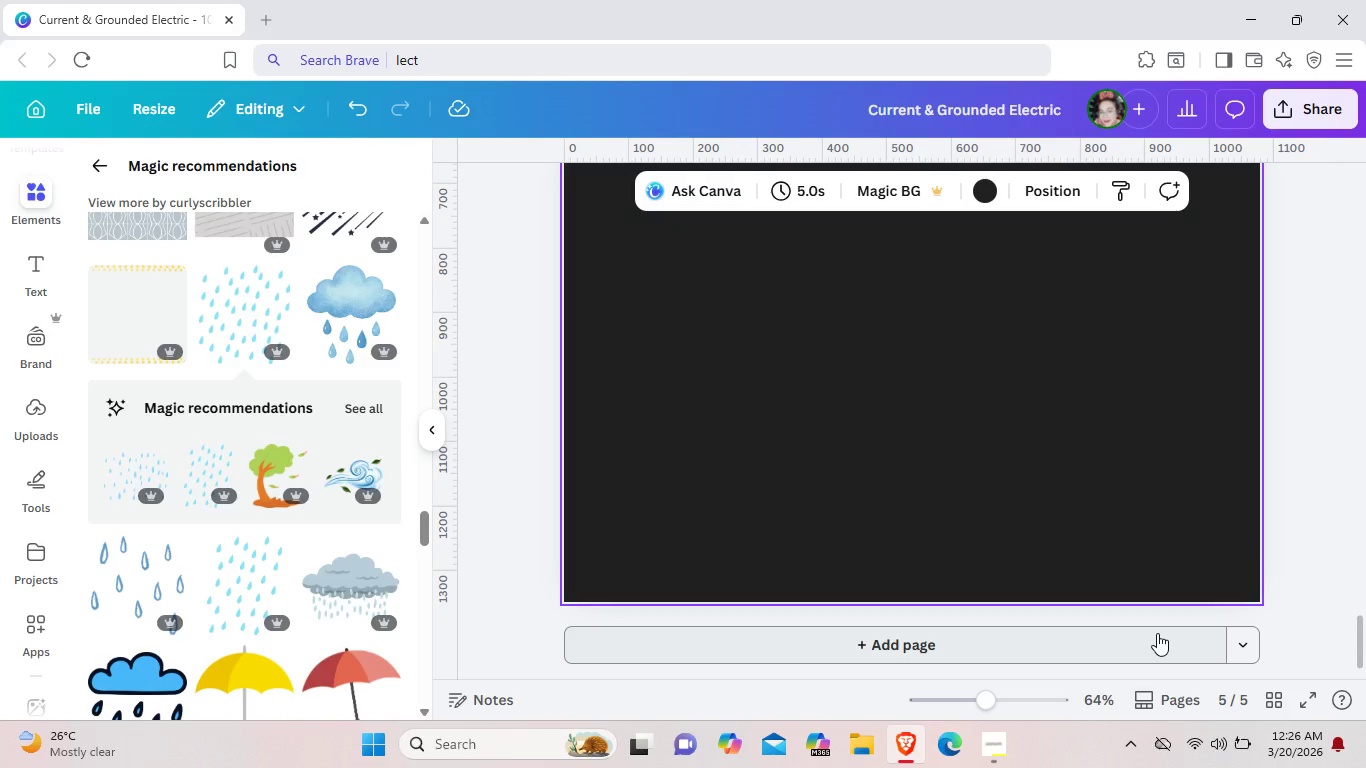 
scroll: coordinate [1045, 494], scroll_direction: up, amount: 14.0
 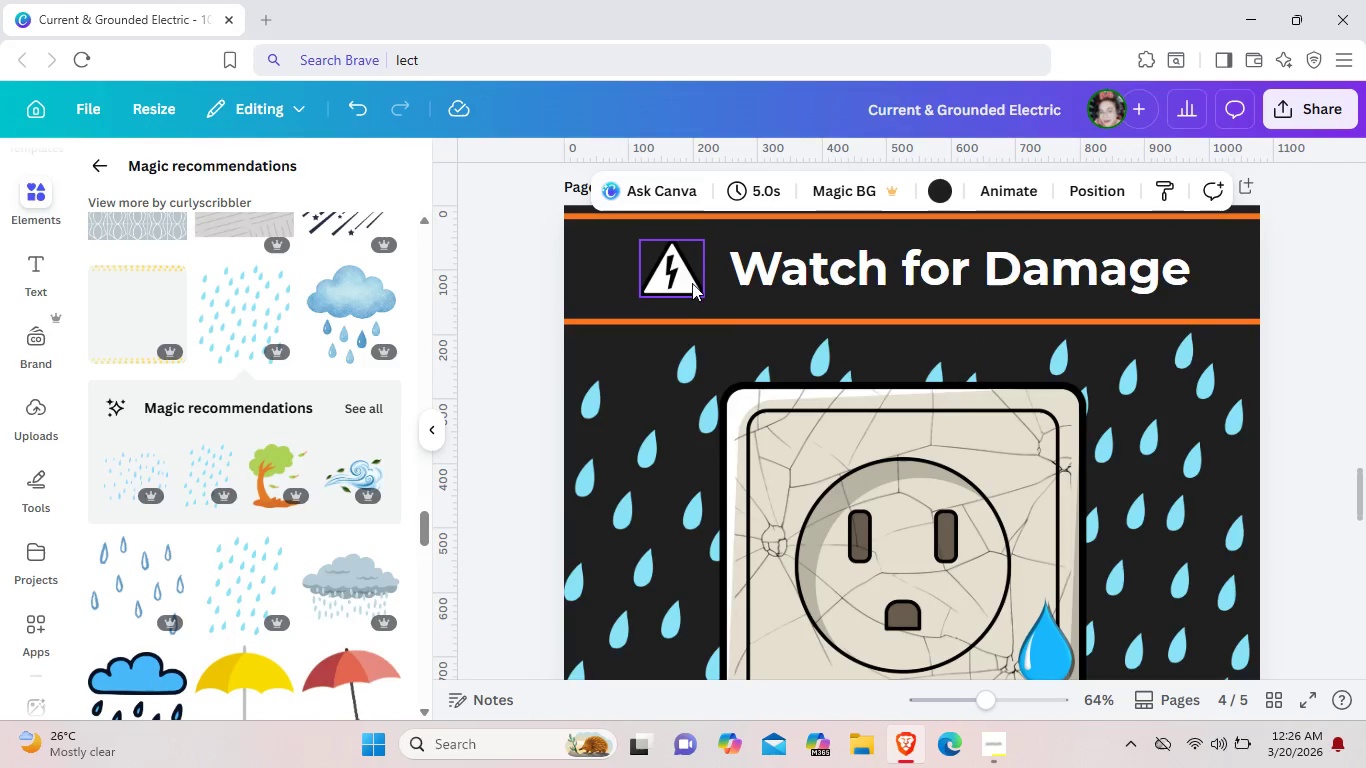 
left_click([678, 284])
 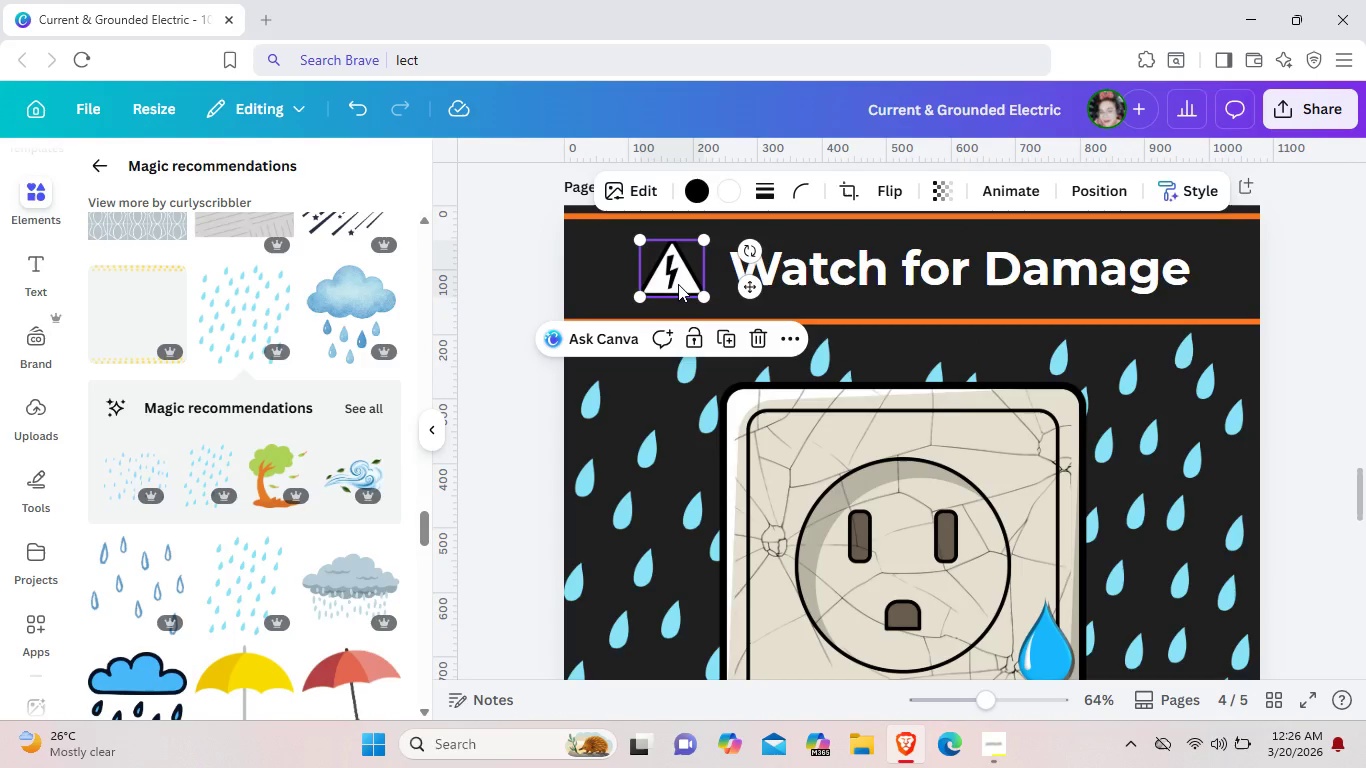 
key(Control+C)
 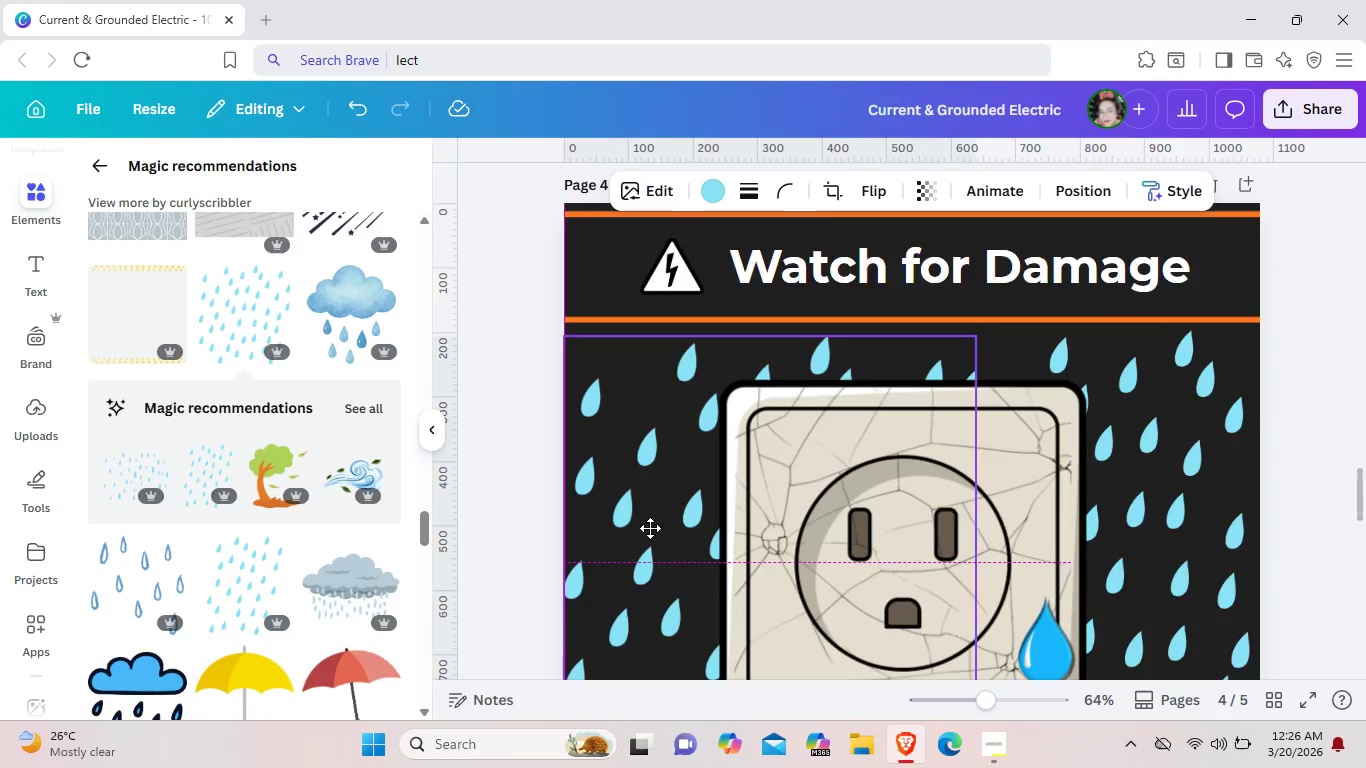 
left_click_drag(start_coordinate=[650, 528], to_coordinate=[646, 284])
 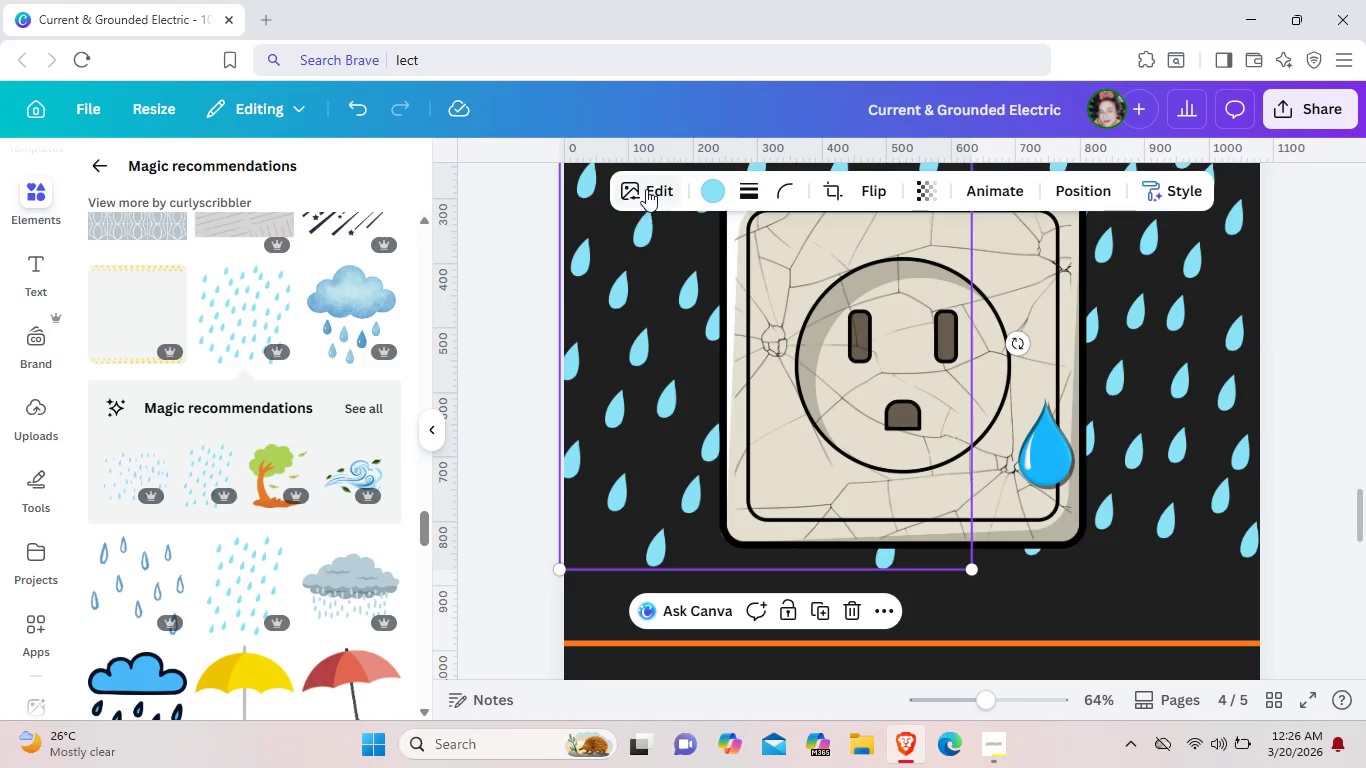 
scroll: coordinate [650, 530], scroll_direction: down, amount: 9.0
 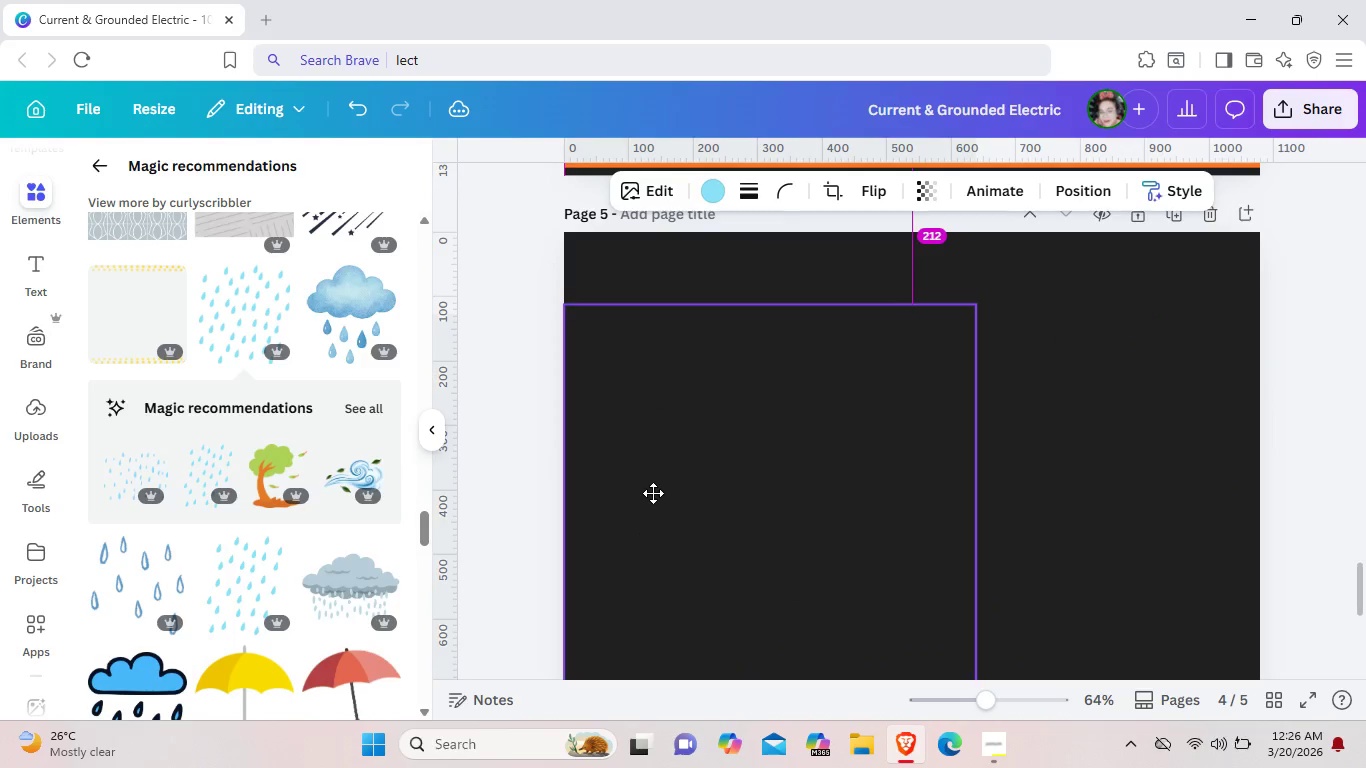 
scroll: coordinate [652, 298], scroll_direction: up, amount: 7.0
 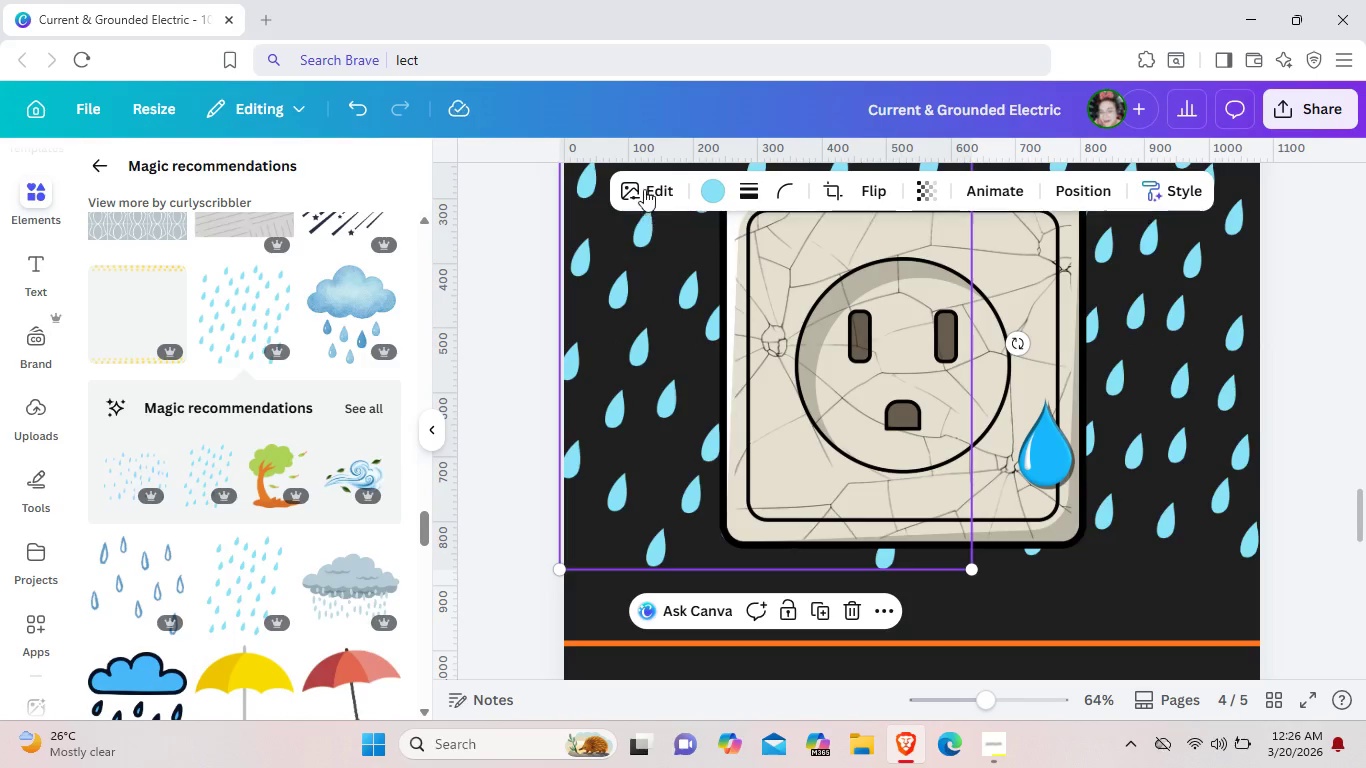 
left_click_drag(start_coordinate=[646, 193], to_coordinate=[666, 138])
 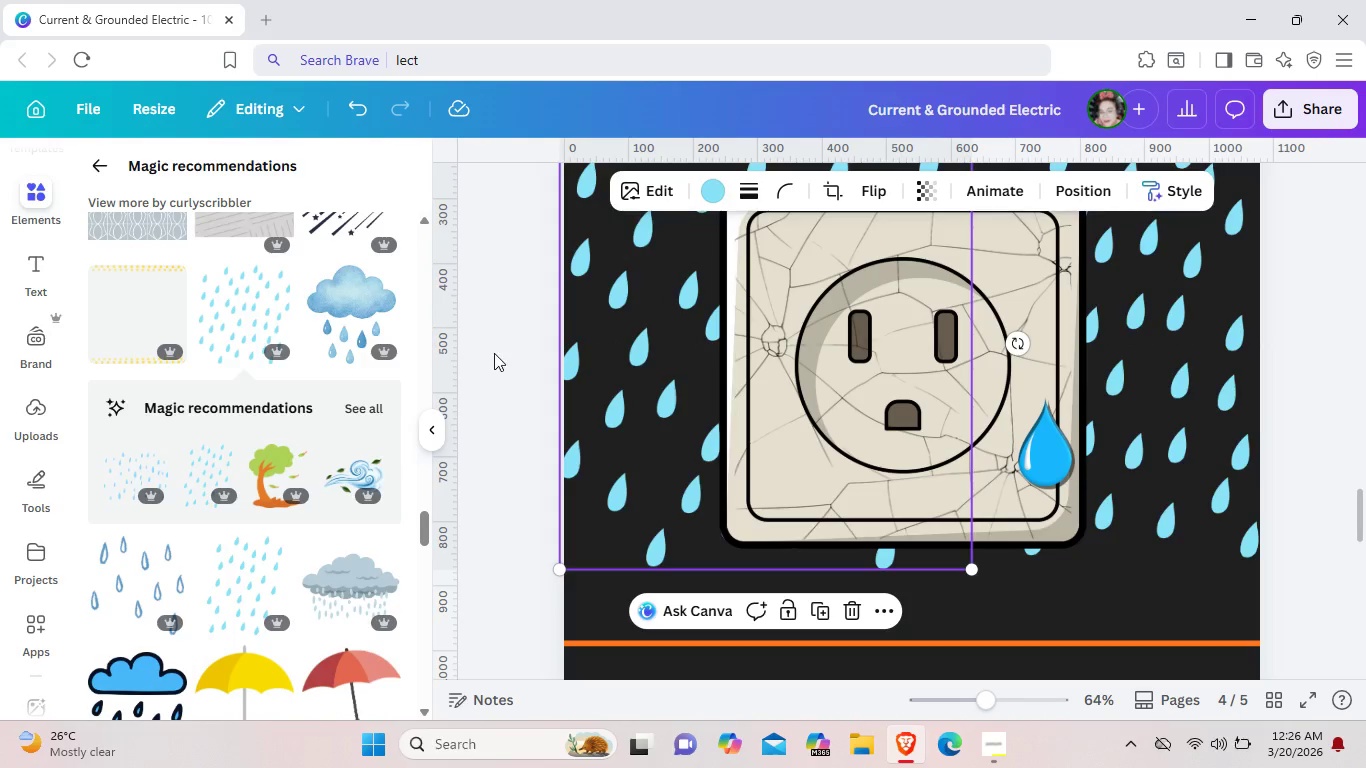 
left_click([498, 356])
 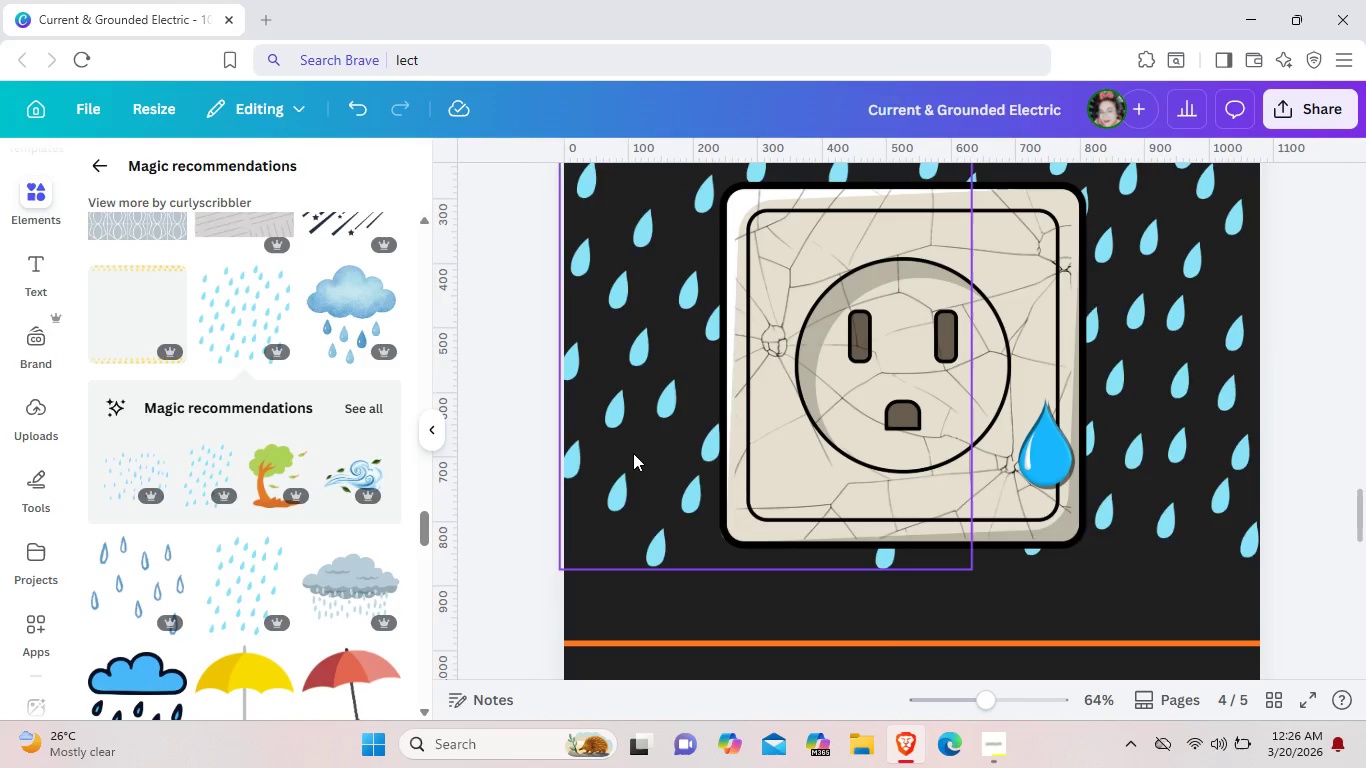 
left_click_drag(start_coordinate=[608, 503], to_coordinate=[562, 529])
 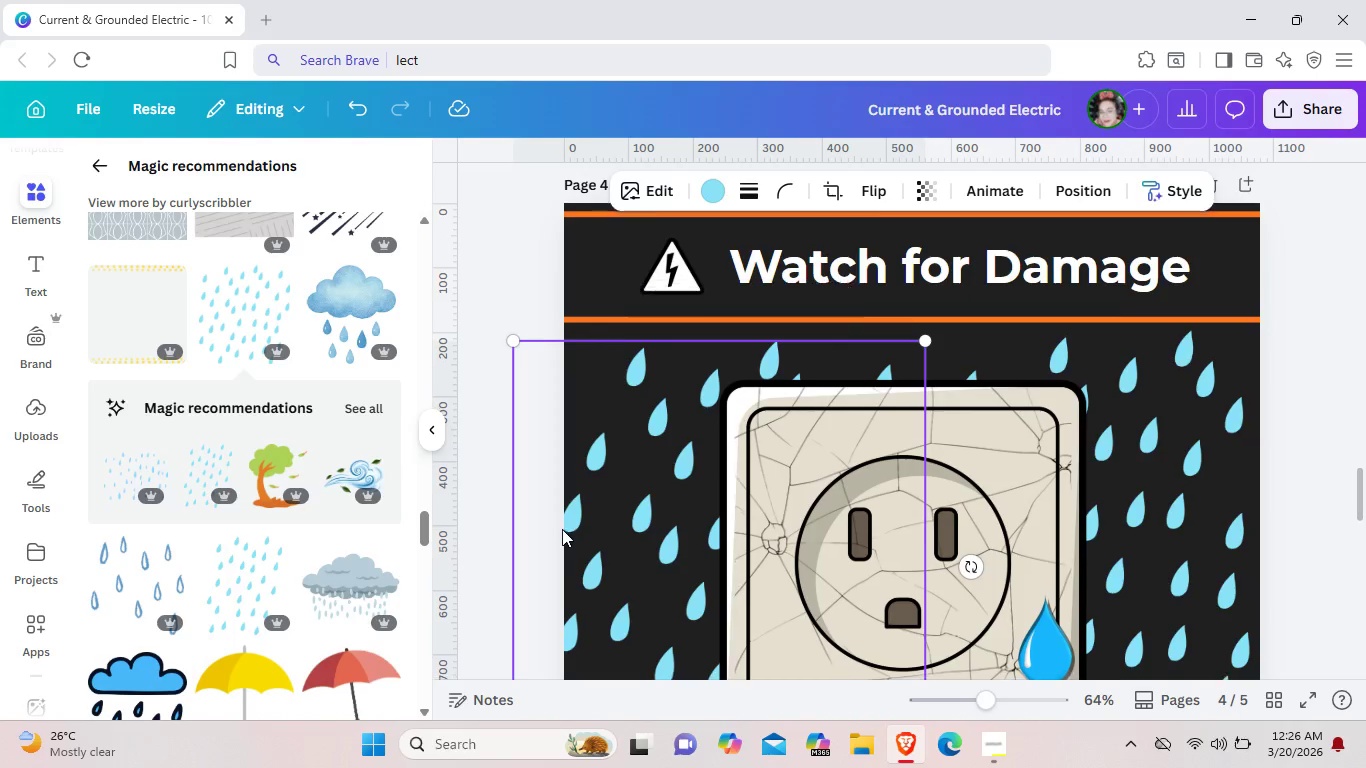 
scroll: coordinate [634, 453], scroll_direction: up, amount: 2.0
 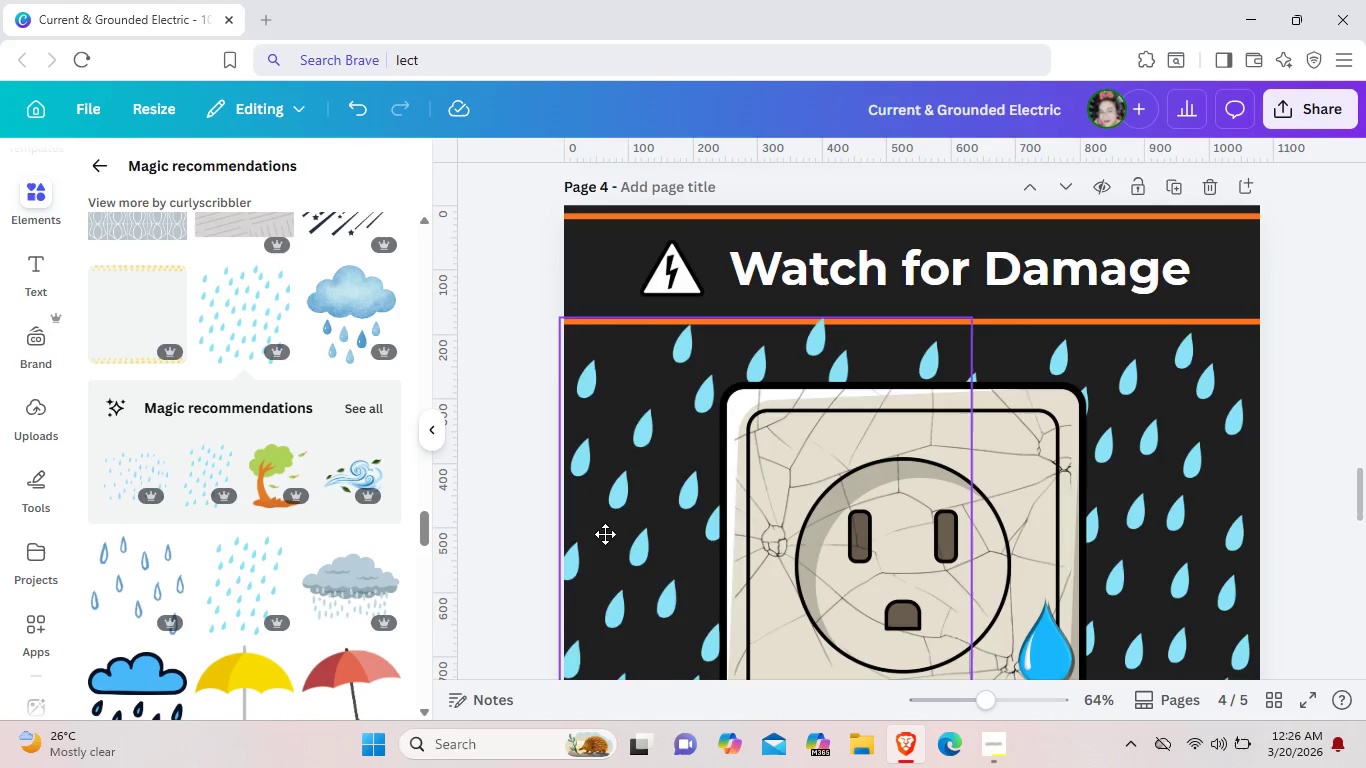 
scroll: coordinate [562, 529], scroll_direction: down, amount: 1.0
 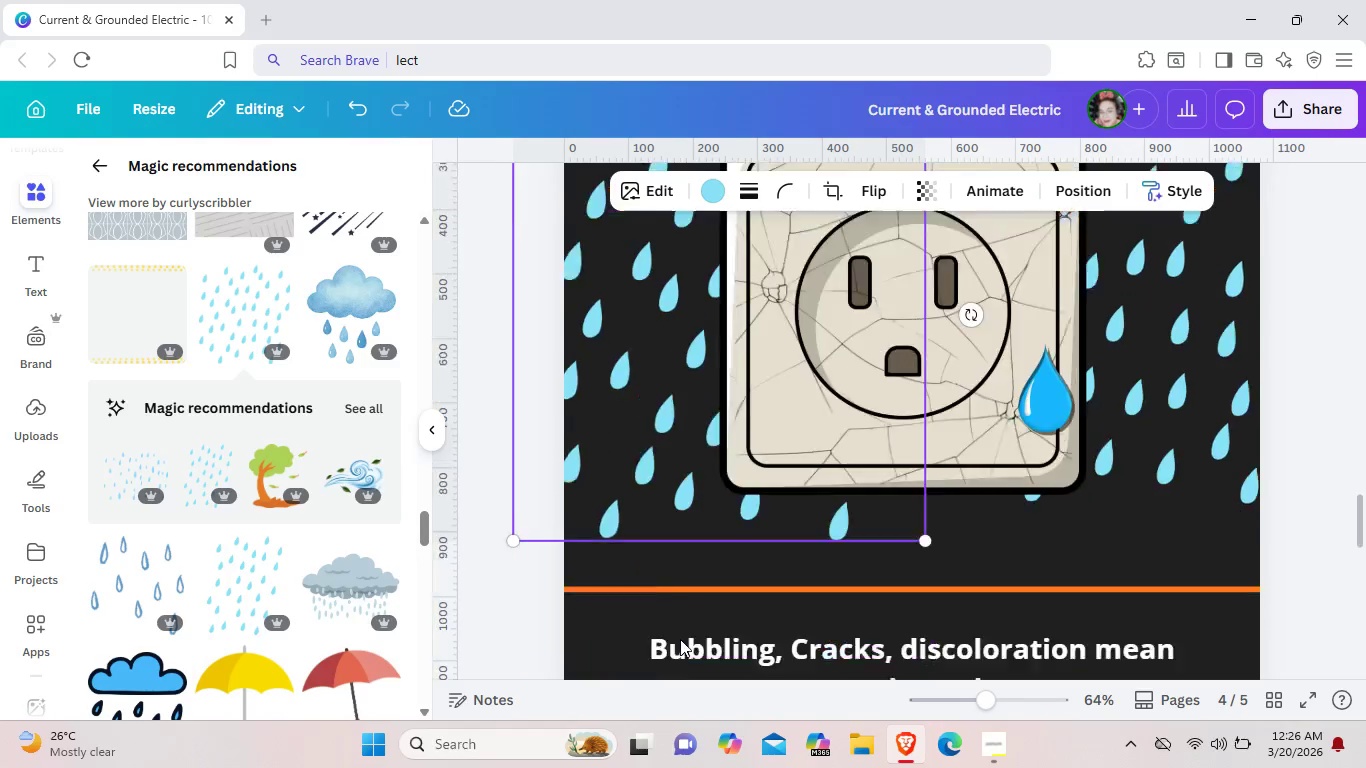 
left_click([695, 594])
 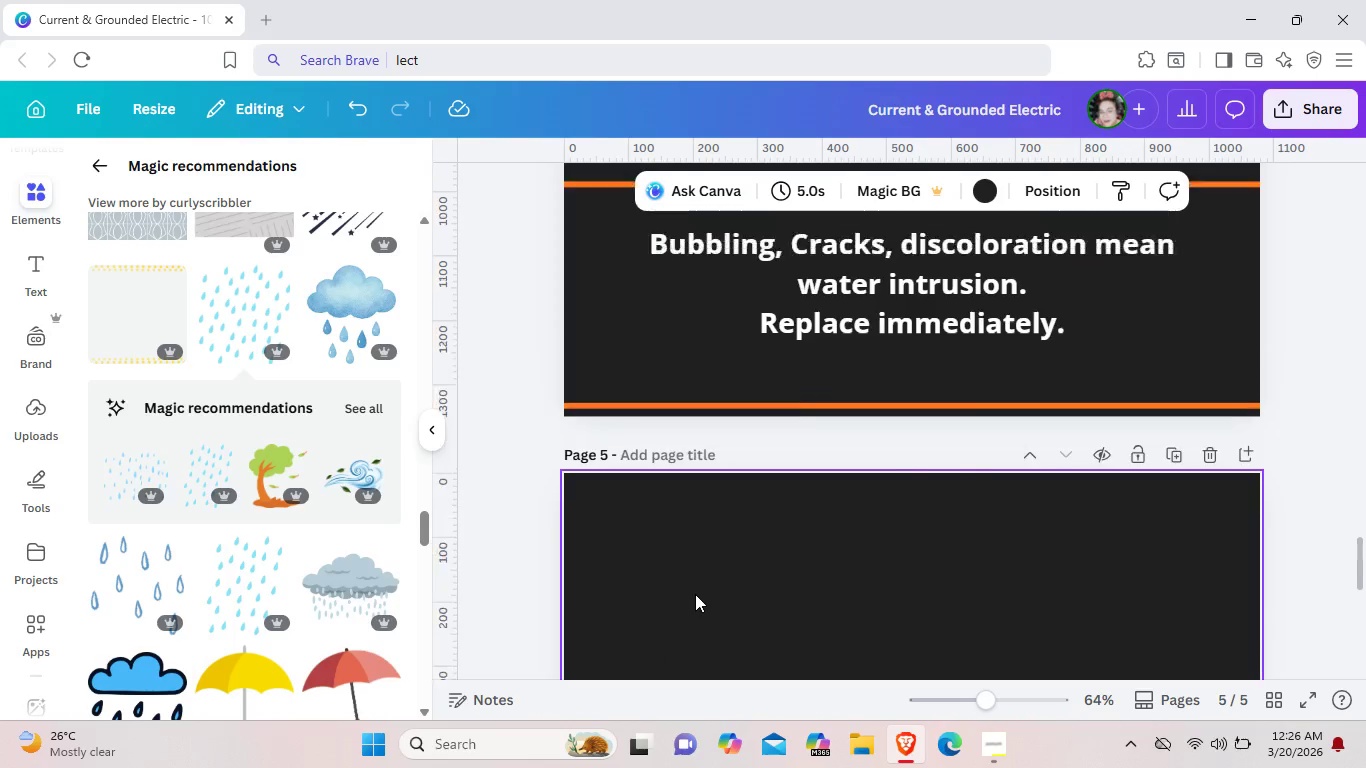 
scroll: coordinate [689, 616], scroll_direction: down, amount: 6.0
 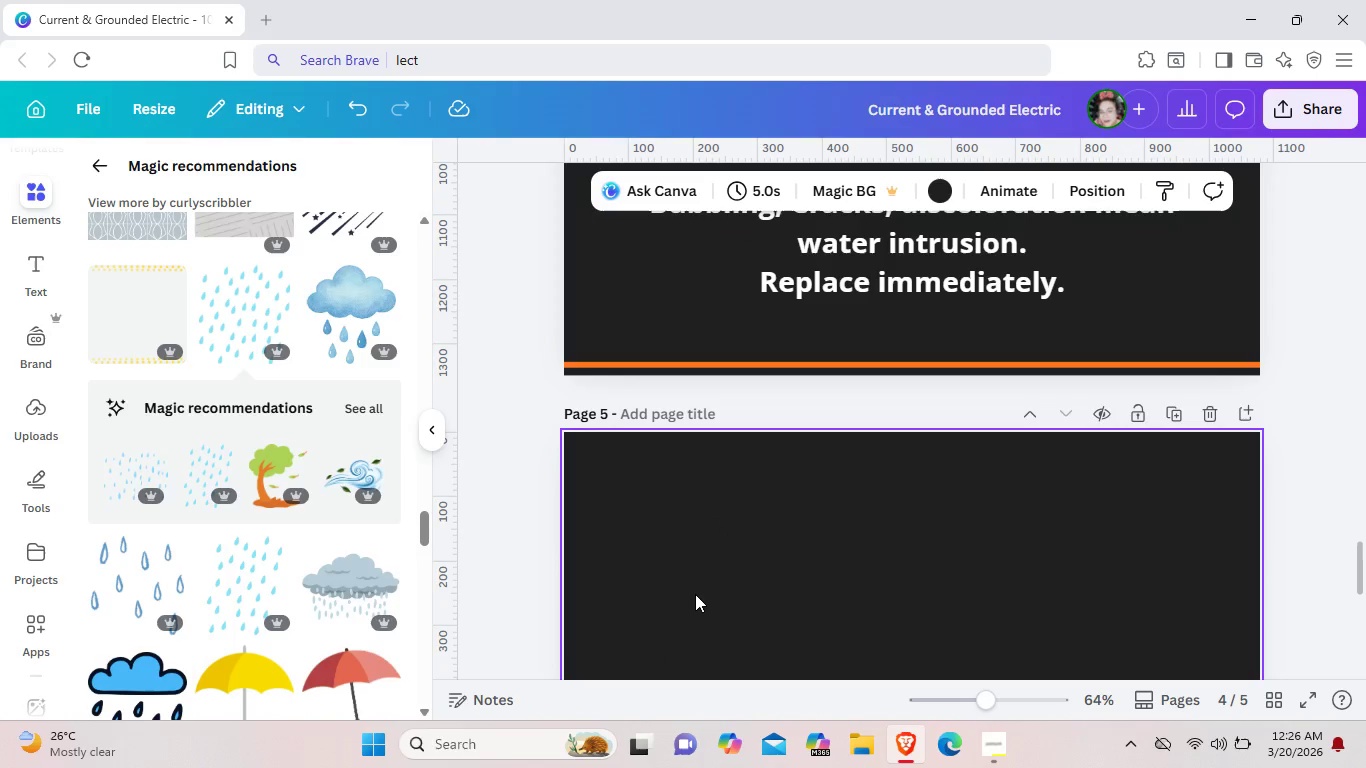 
scroll: coordinate [695, 594], scroll_direction: up, amount: 7.0
 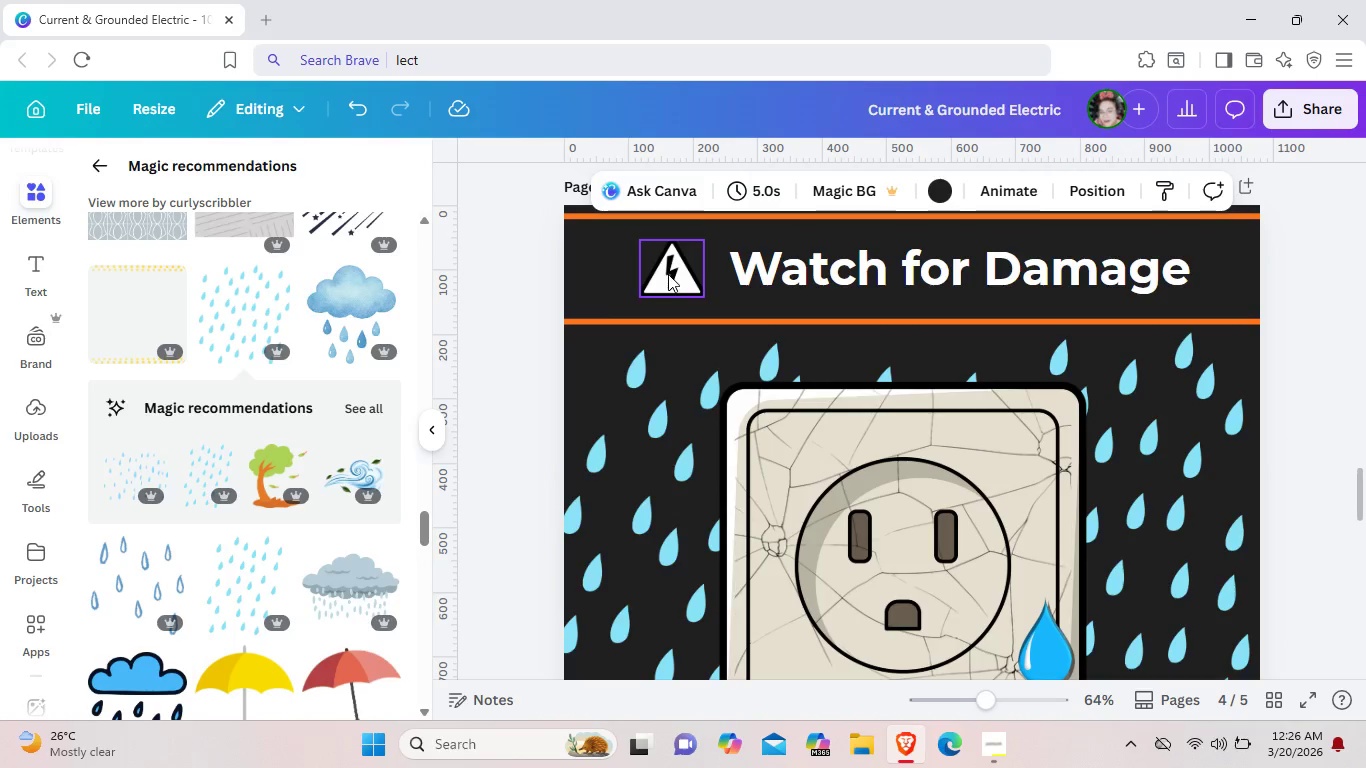 
left_click([668, 274])
 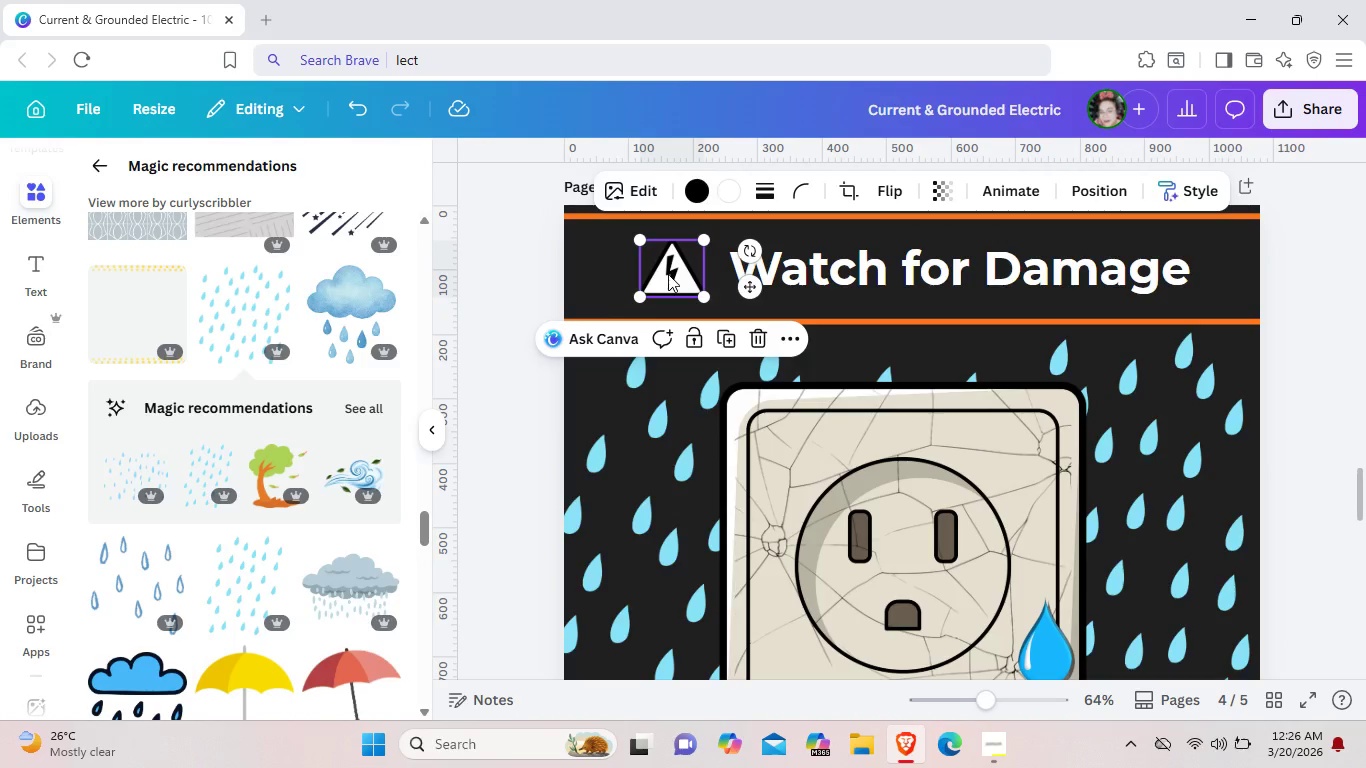 
right_click([668, 274])
 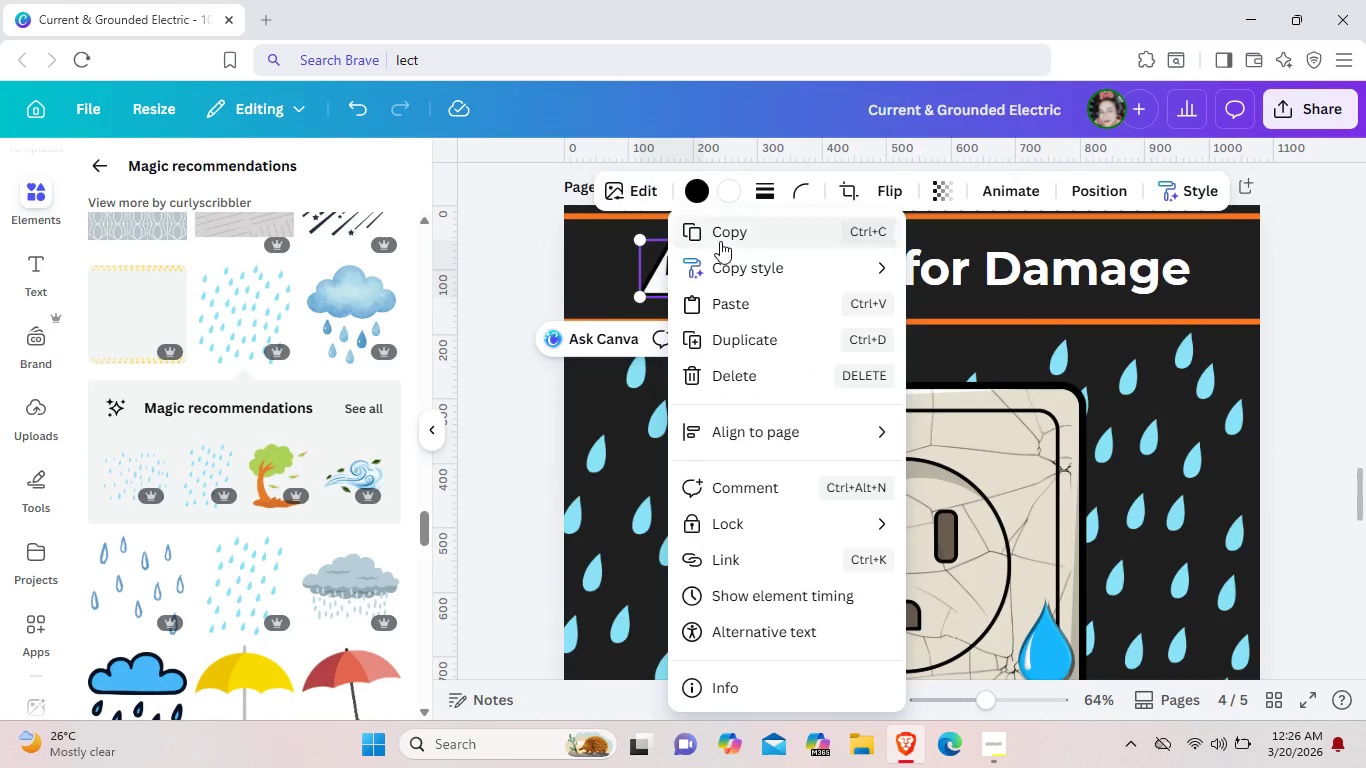 
left_click([720, 241])
 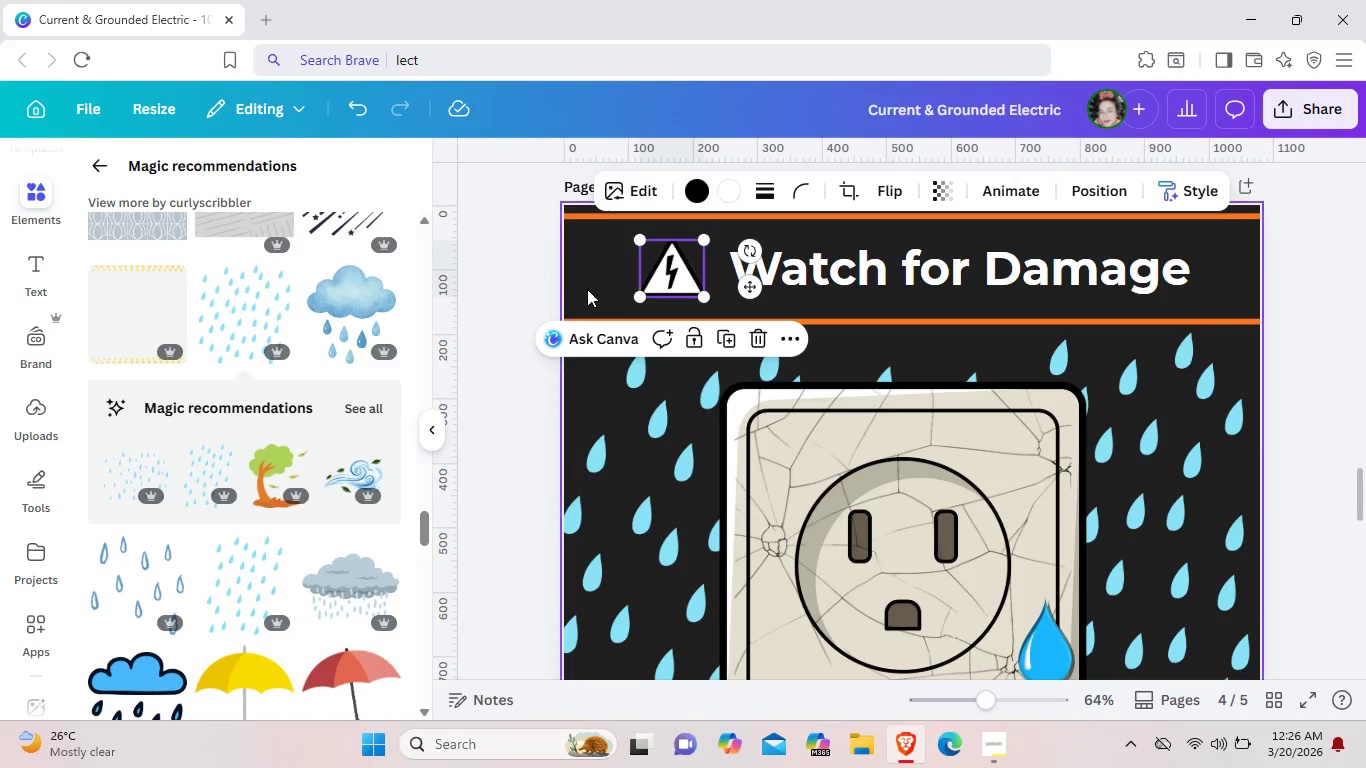 
left_click([587, 289])
 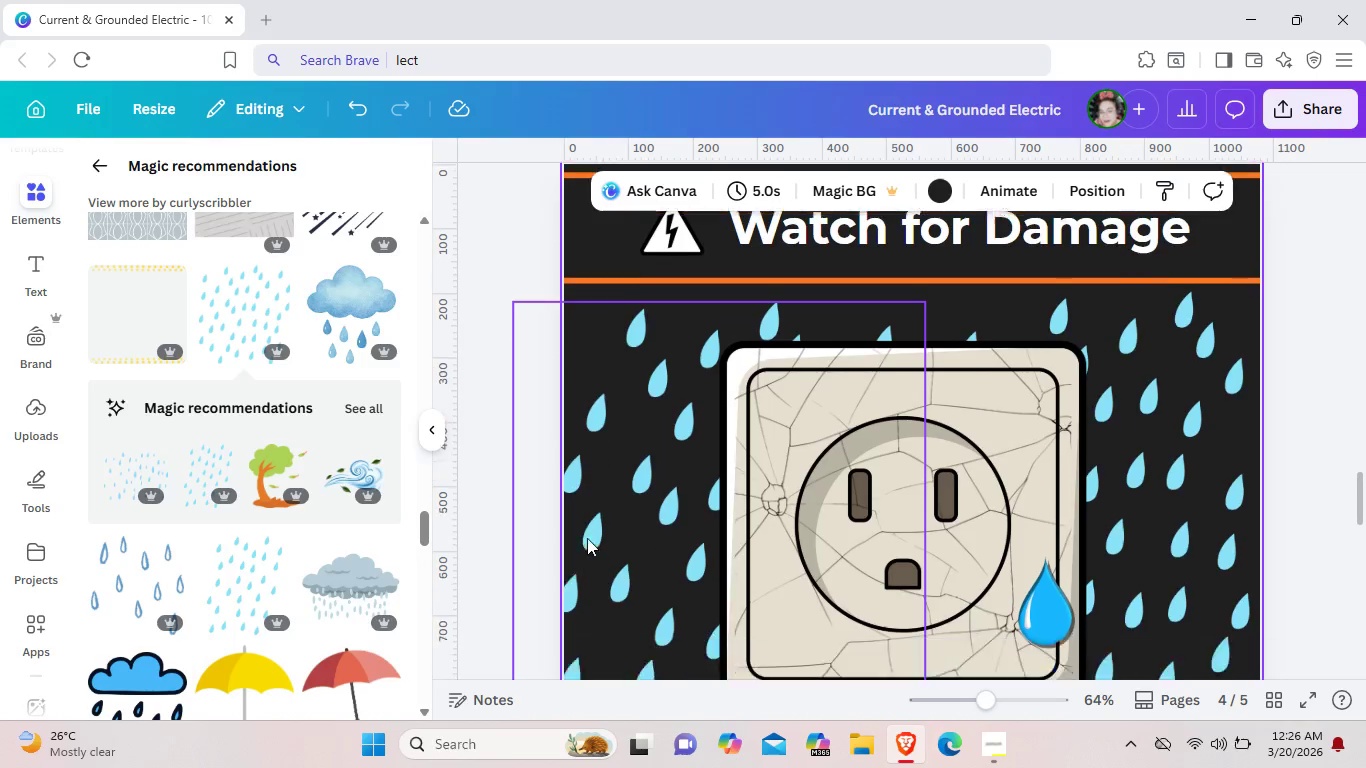 
scroll: coordinate [587, 538], scroll_direction: down, amount: 7.0
 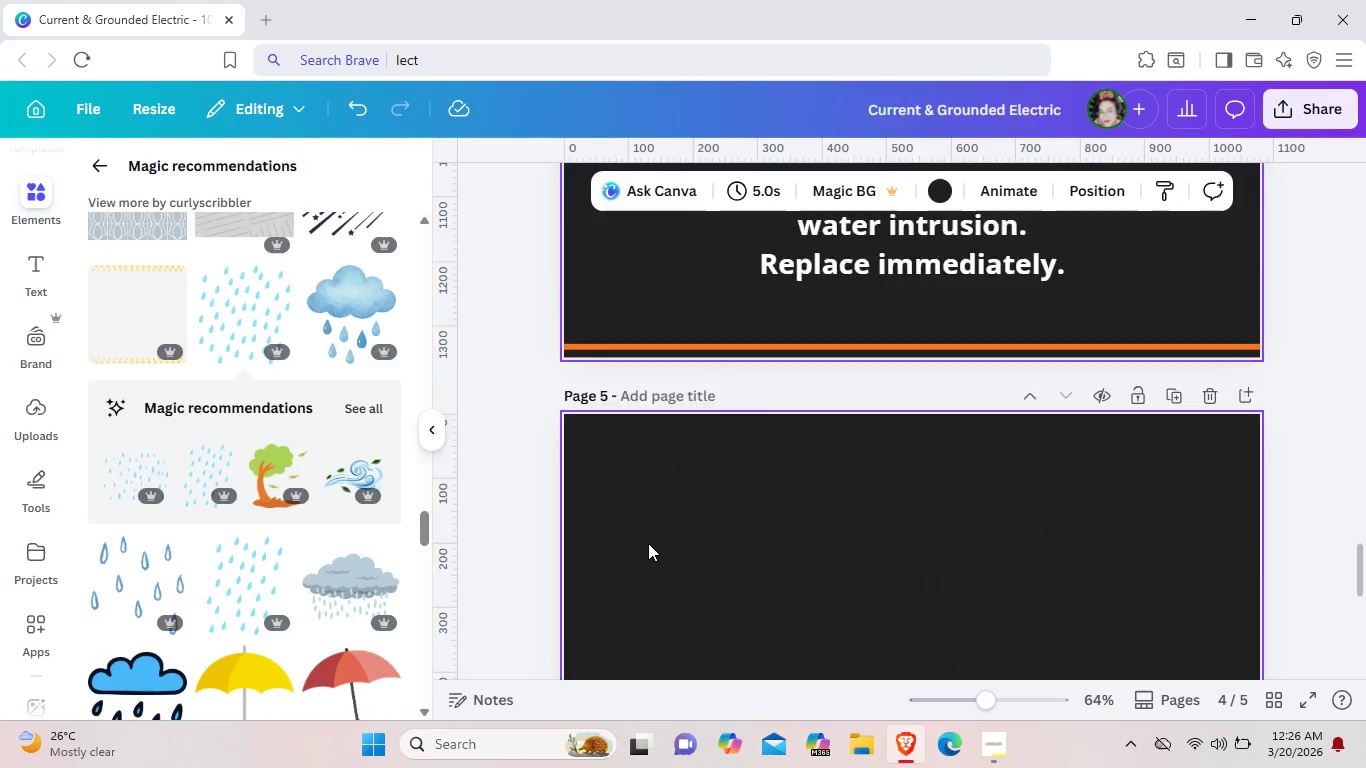 
key(Control+V)
 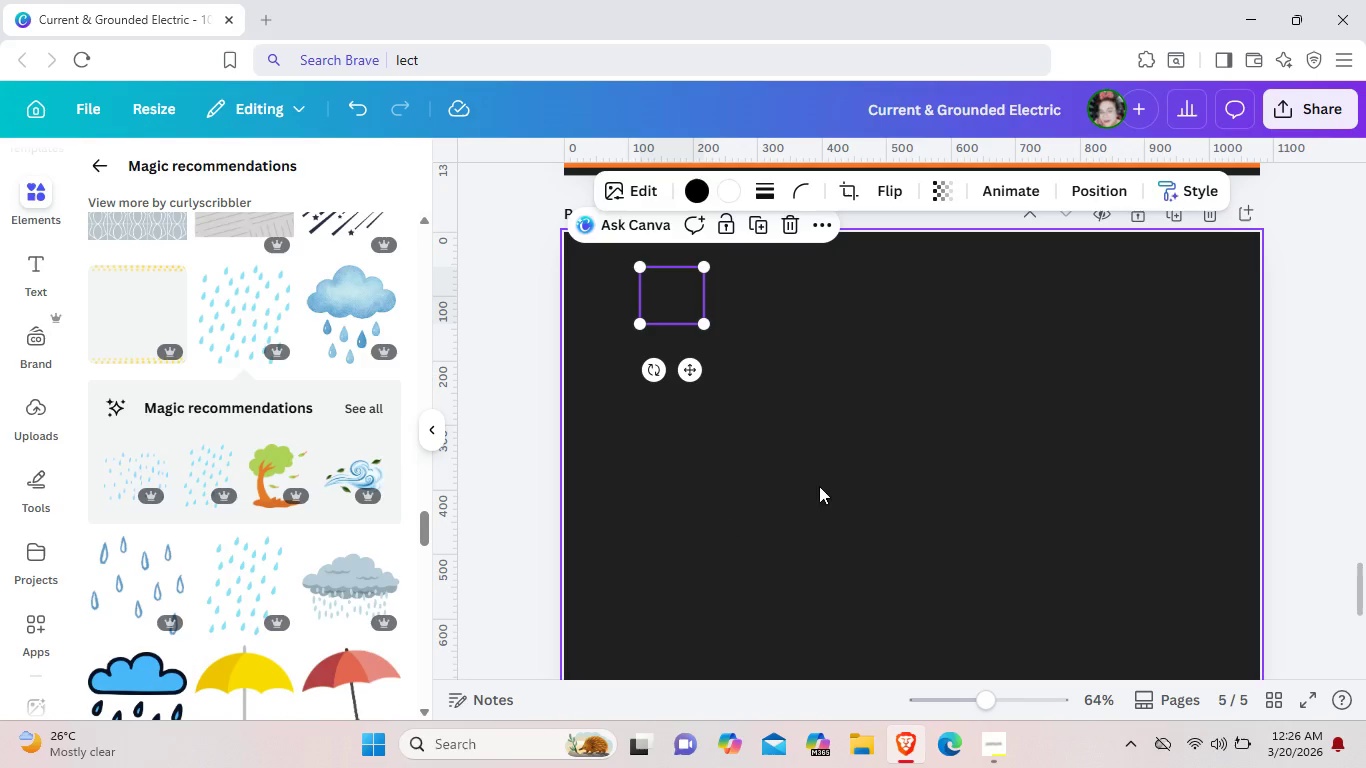 
scroll: coordinate [648, 543], scroll_direction: down, amount: 2.0
 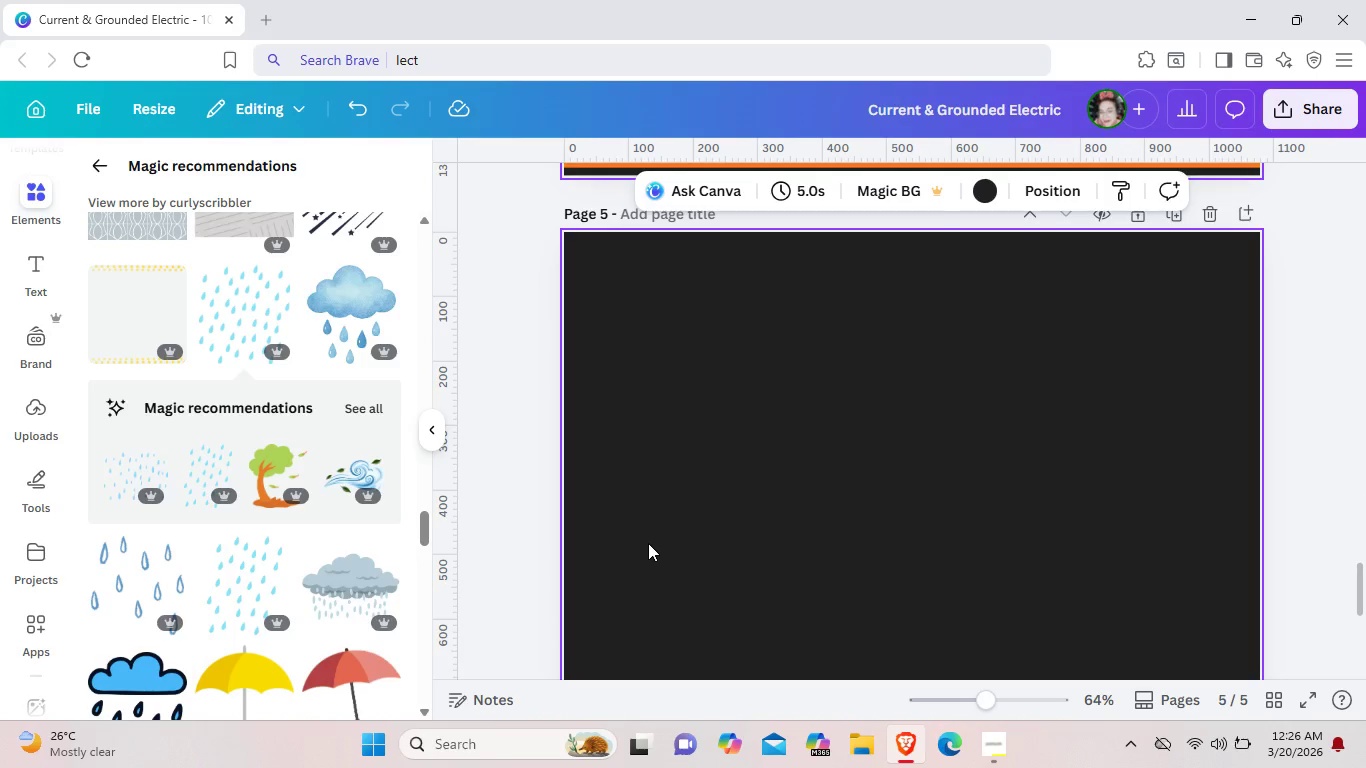 
scroll: coordinate [819, 486], scroll_direction: up, amount: 1.0
 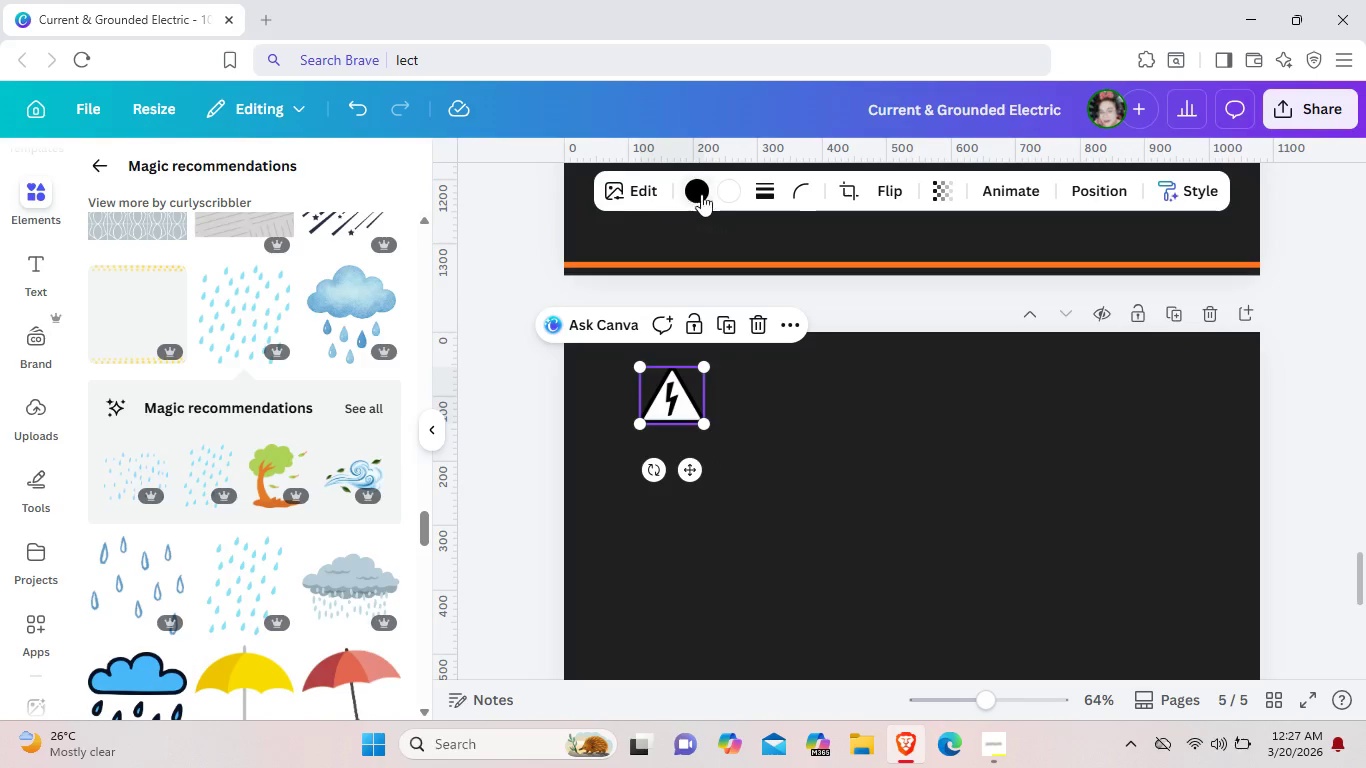 
left_click([730, 190])
 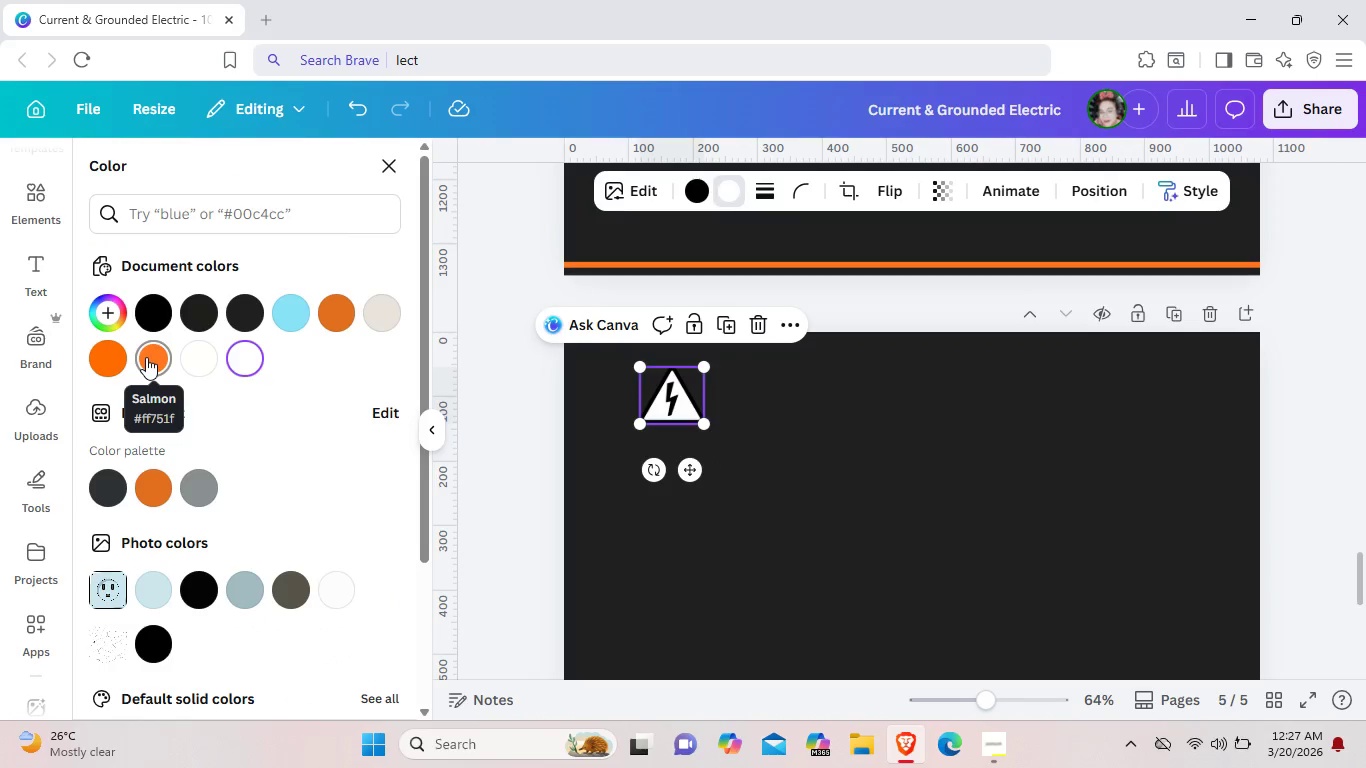 
left_click([146, 357])
 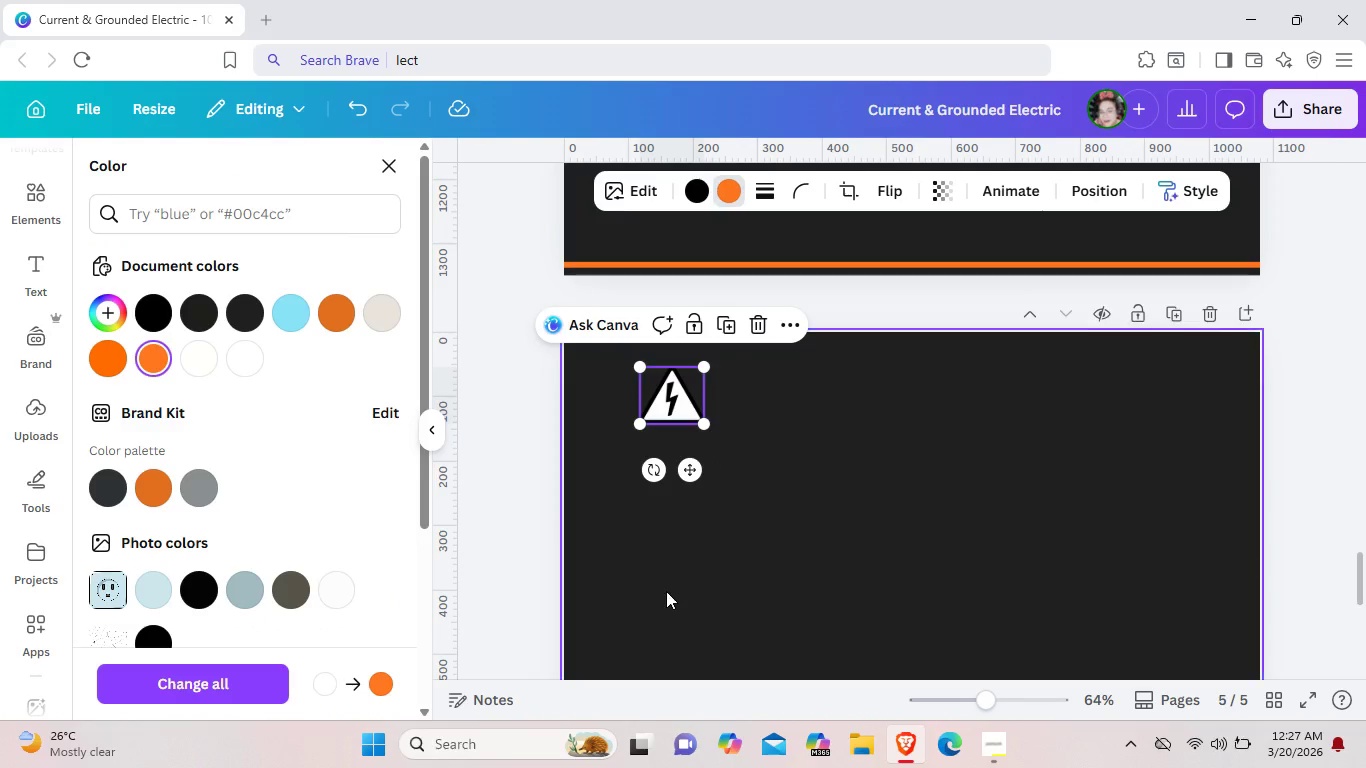 
left_click([672, 591])
 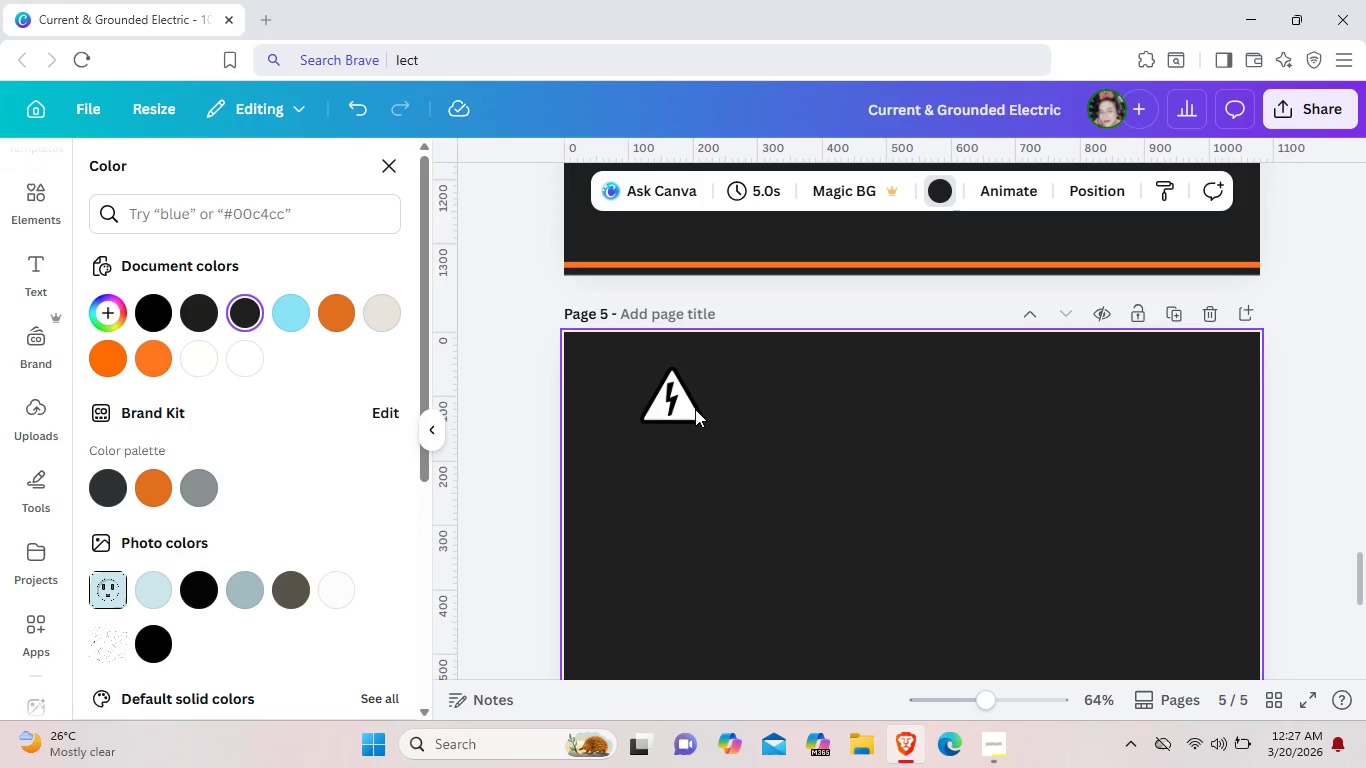 
left_click([693, 409])
 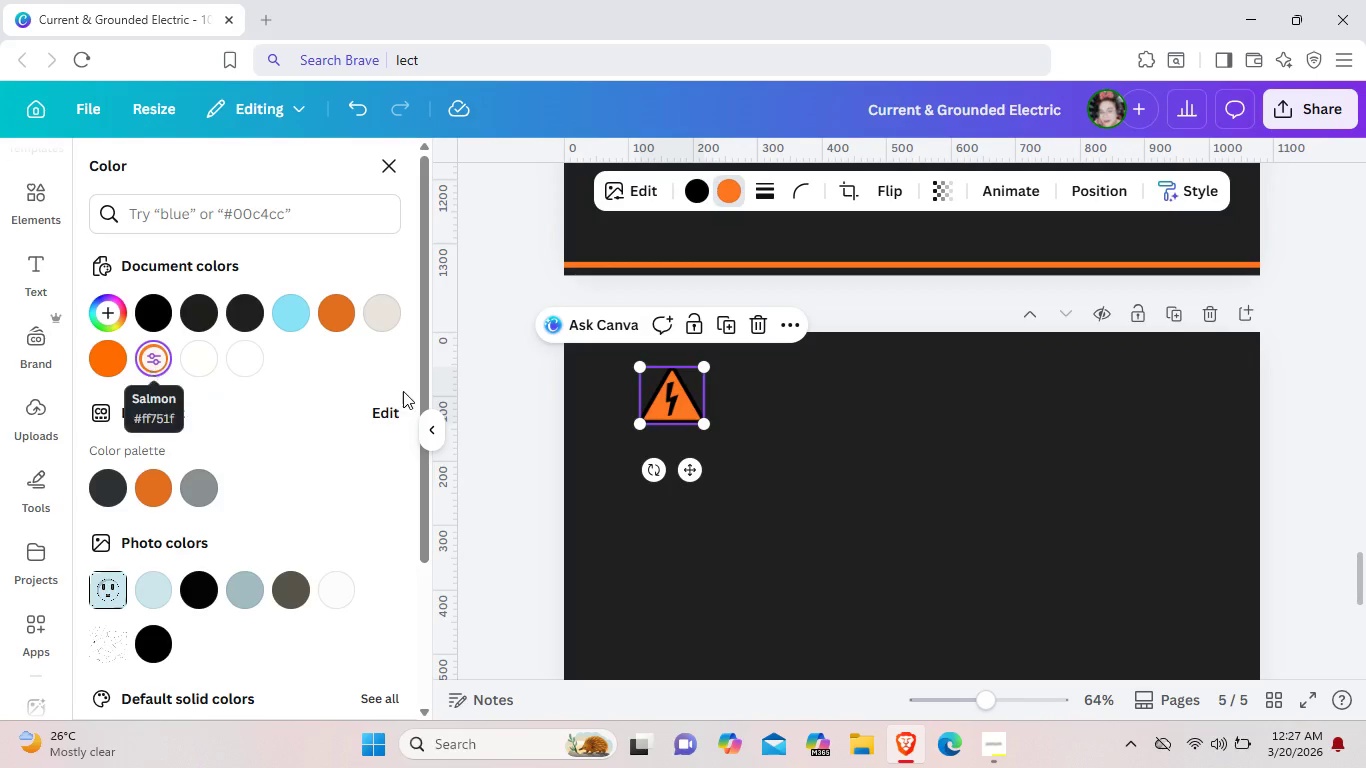 
left_click([758, 500])
 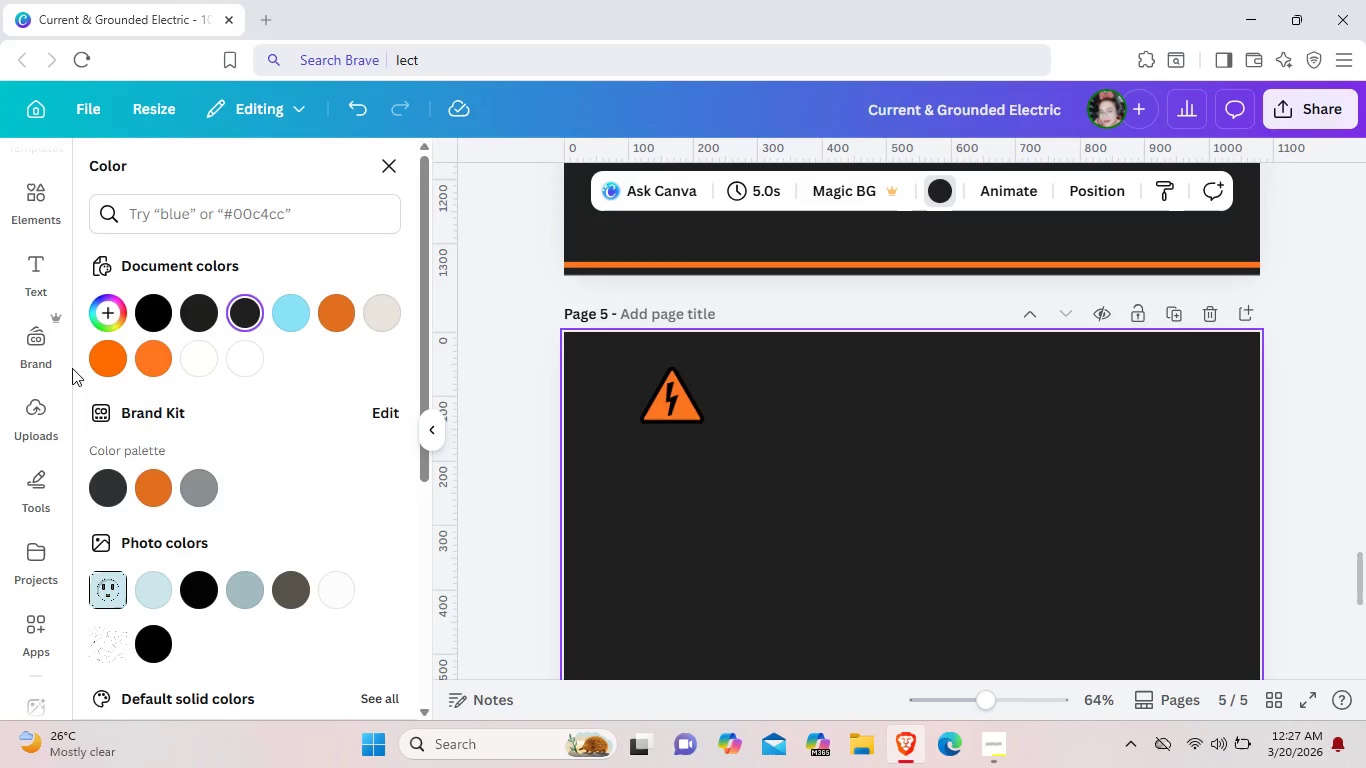 
wait(7.98)
 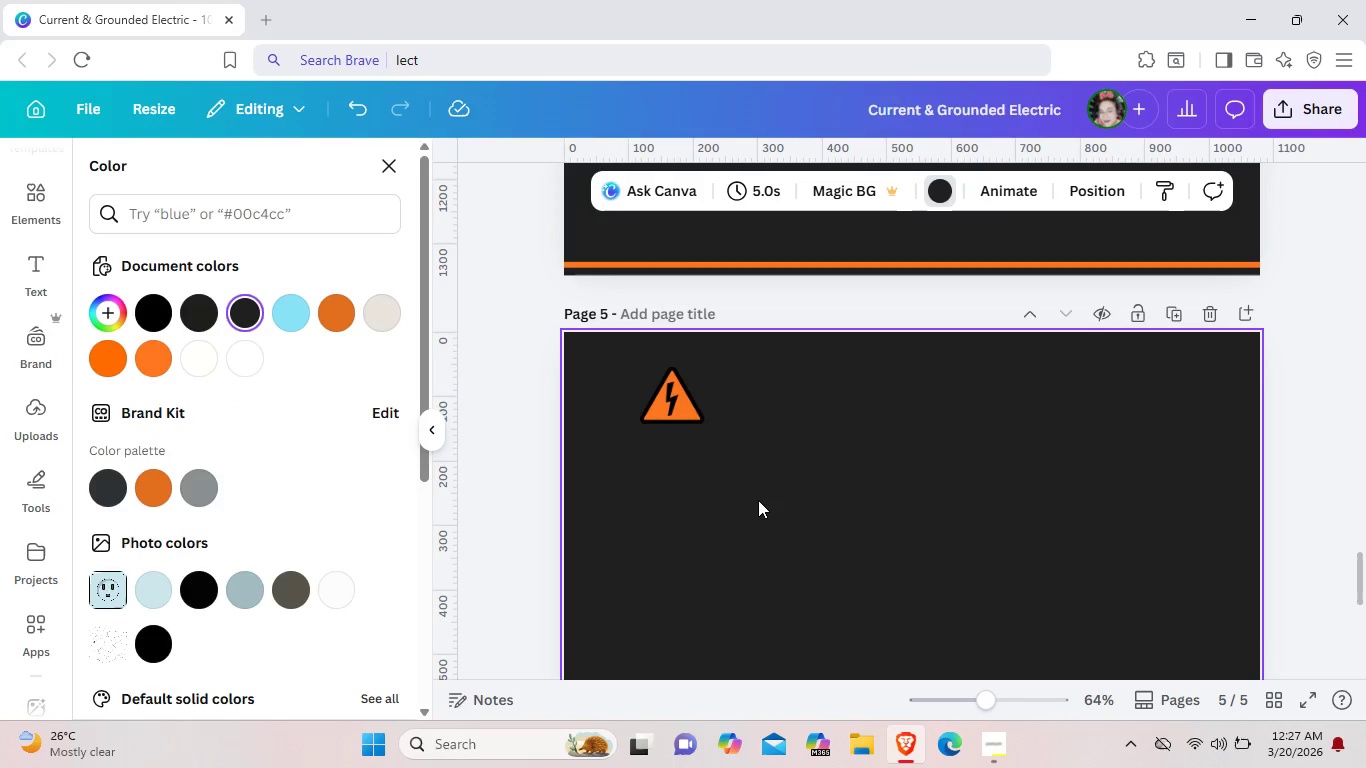 
left_click([38, 209])
 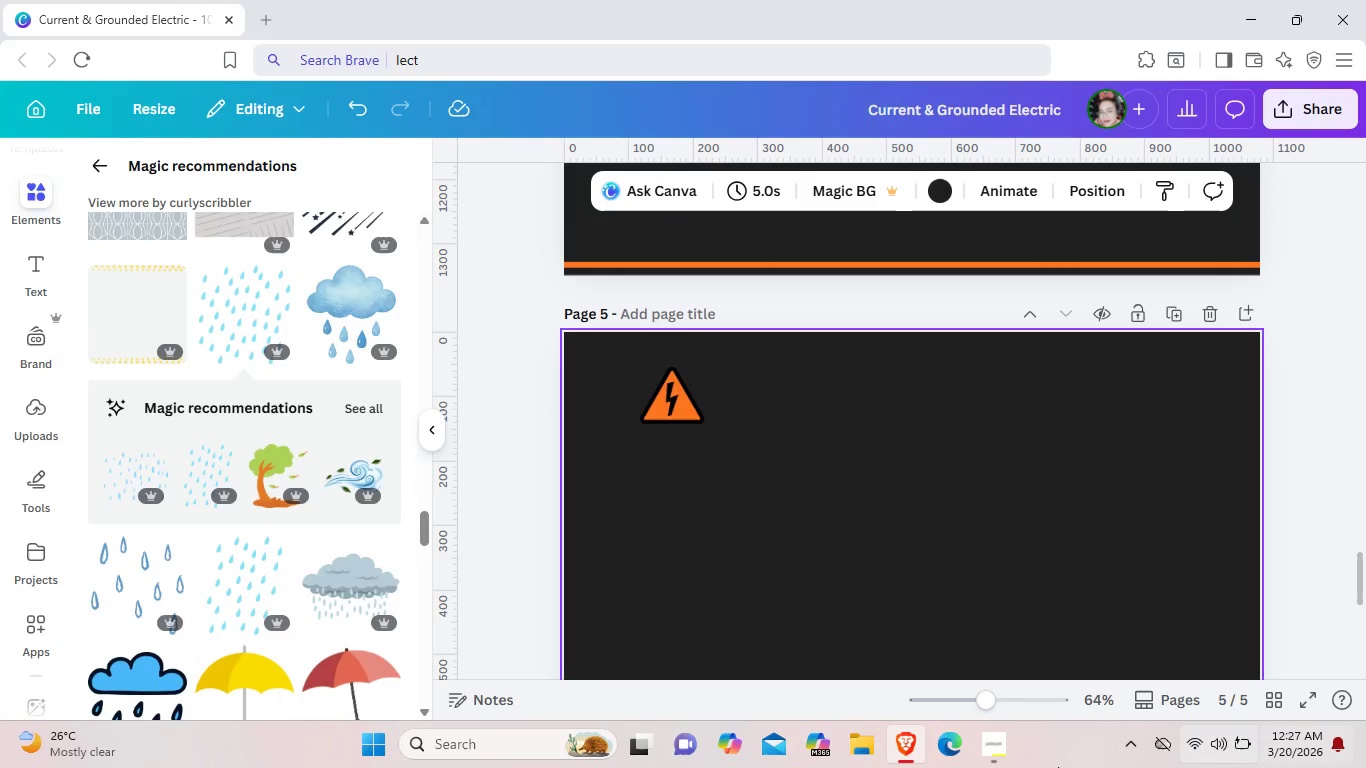 
wait(5.05)
 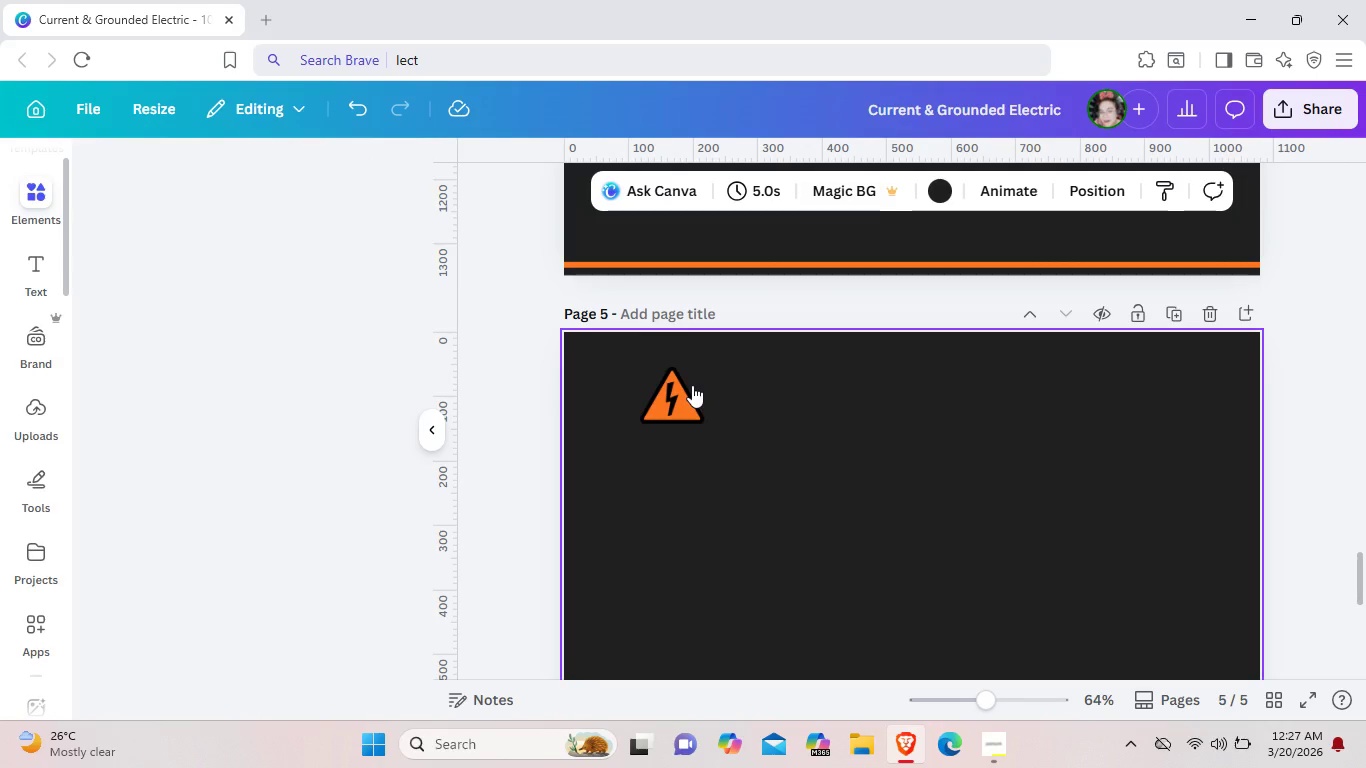 
left_click([1000, 742])